 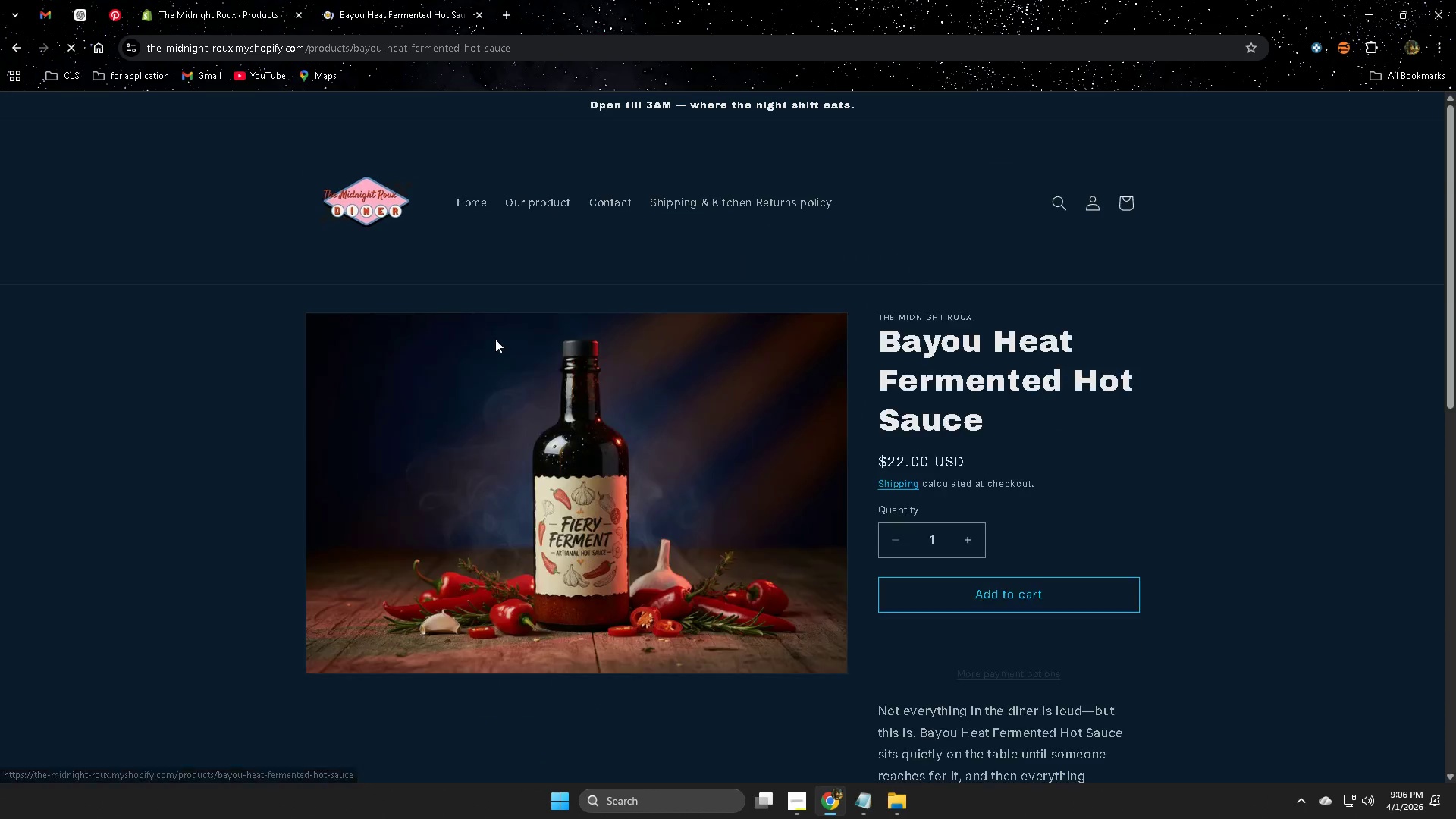 
scroll: coordinate [1153, 438], scroll_direction: down, amount: 2.0
 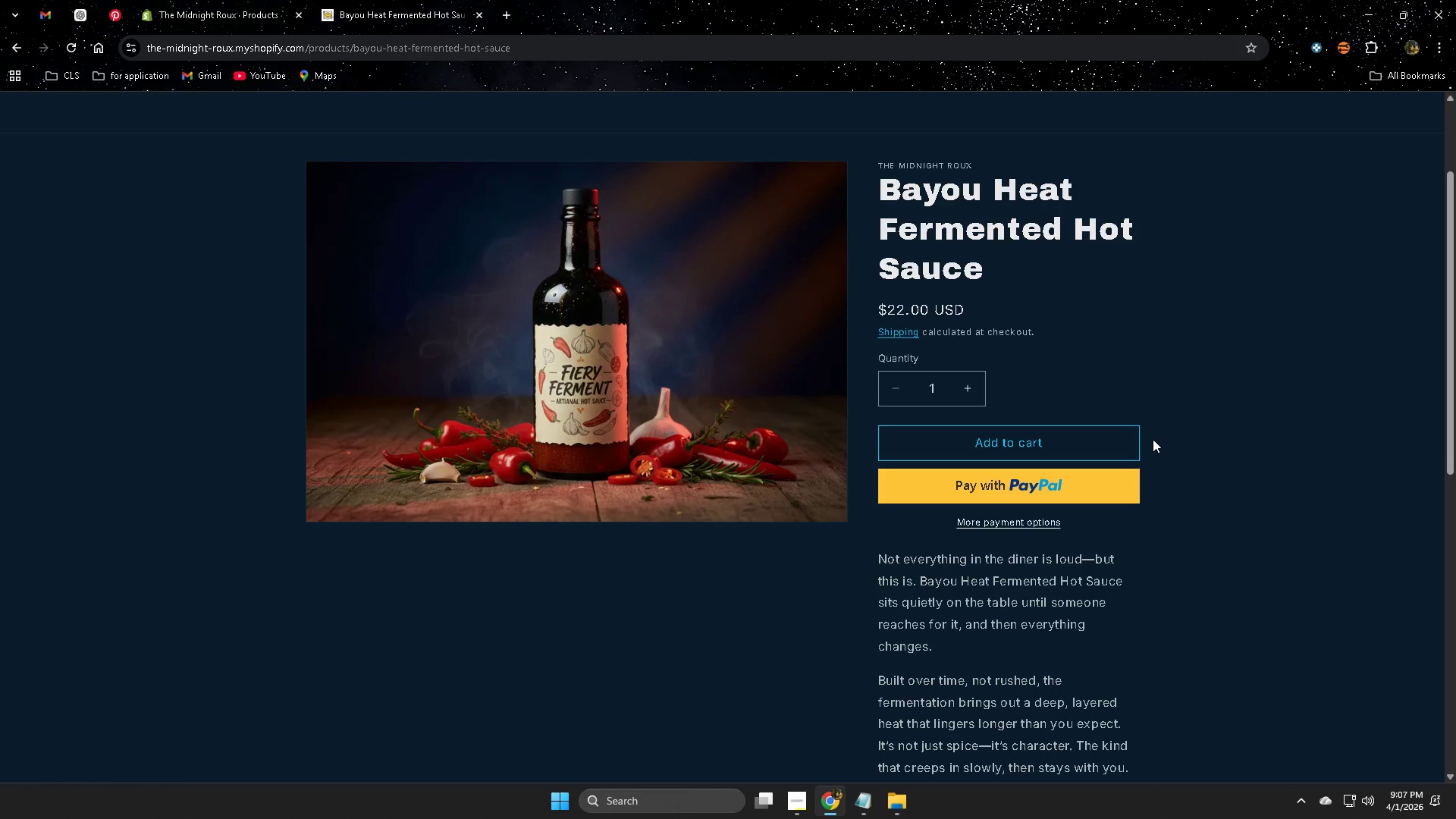 
wait(56.34)
 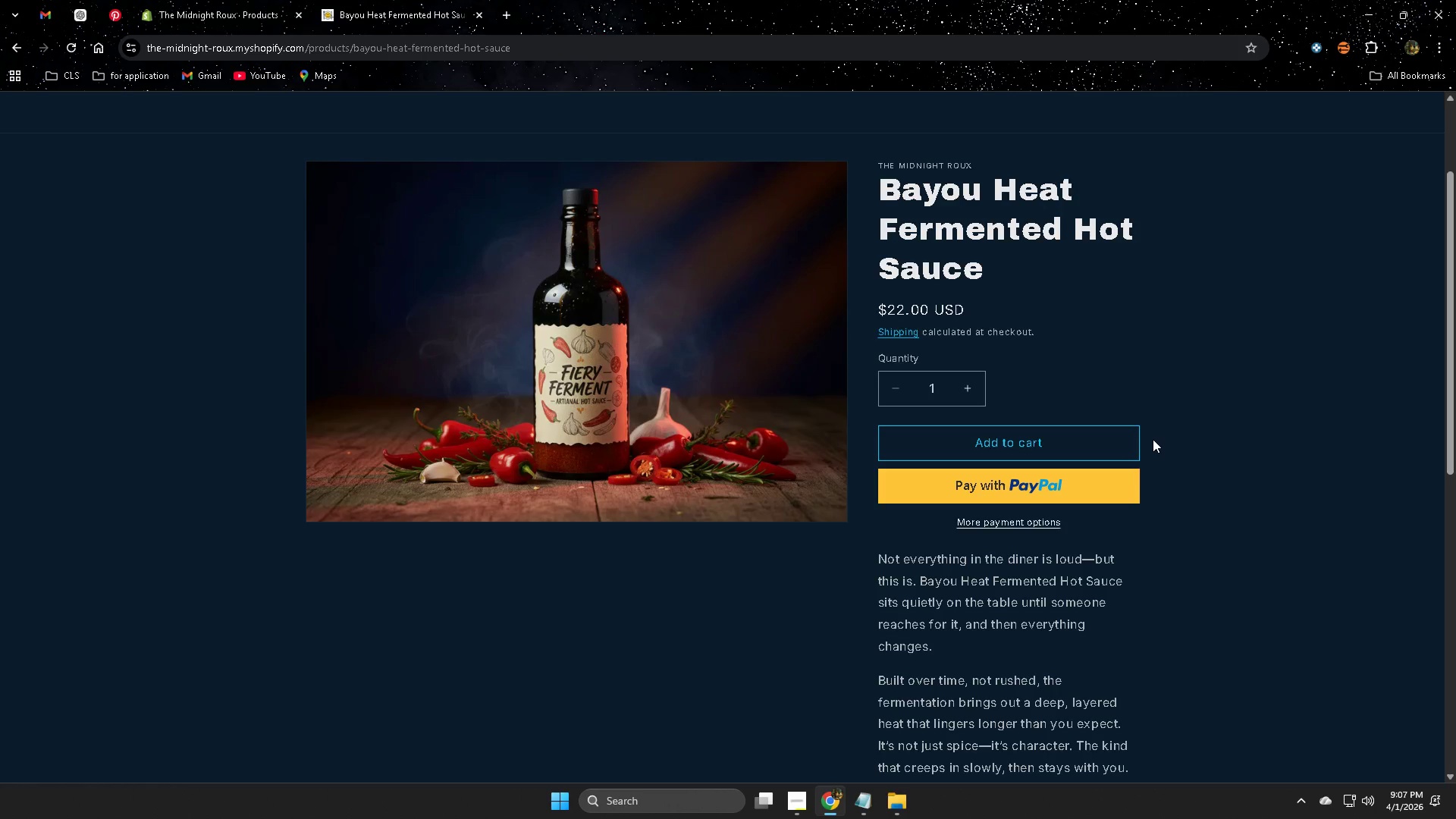 
scroll: coordinate [874, 312], scroll_direction: down, amount: 3.0
 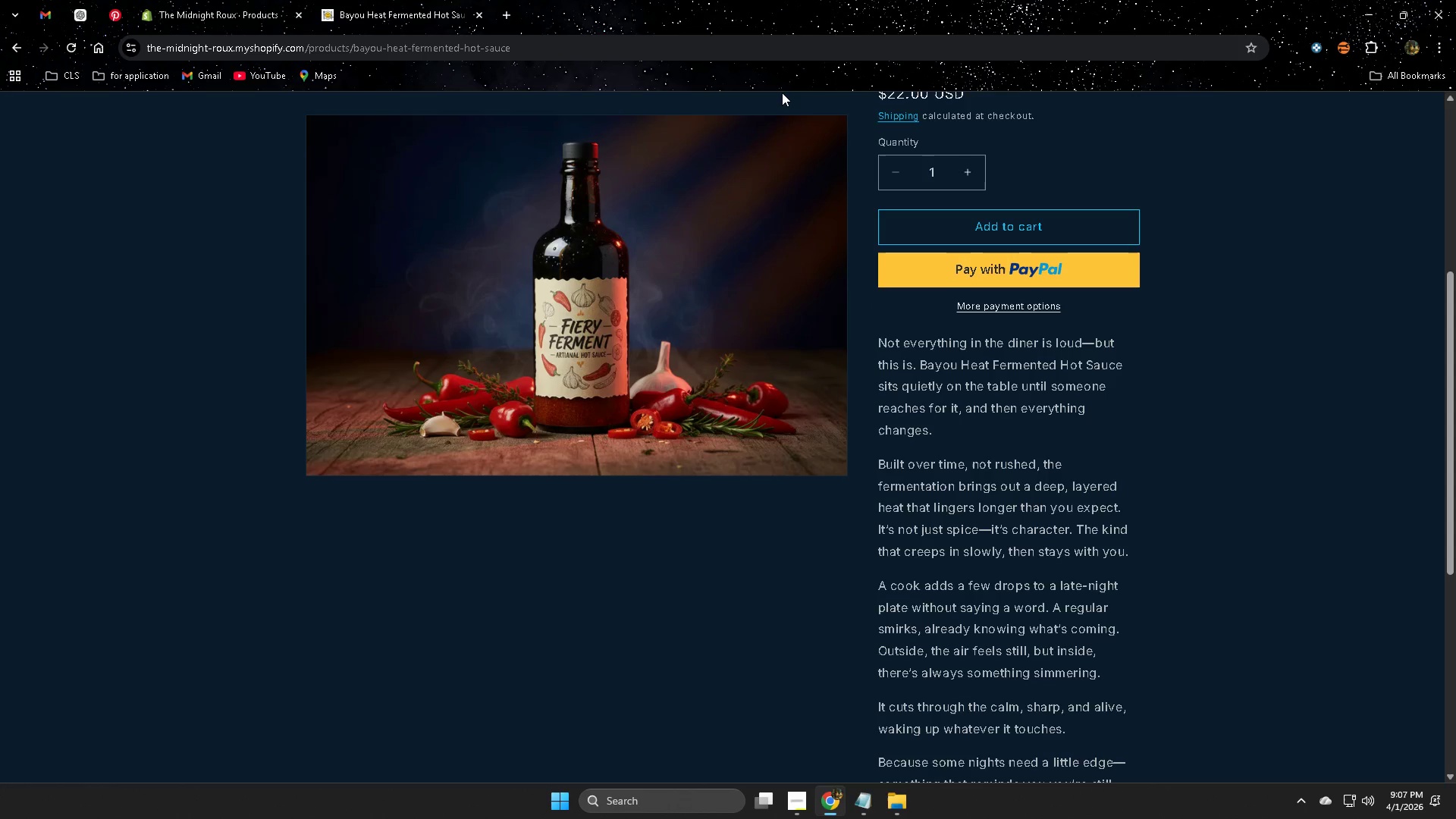 
wait(27.85)
 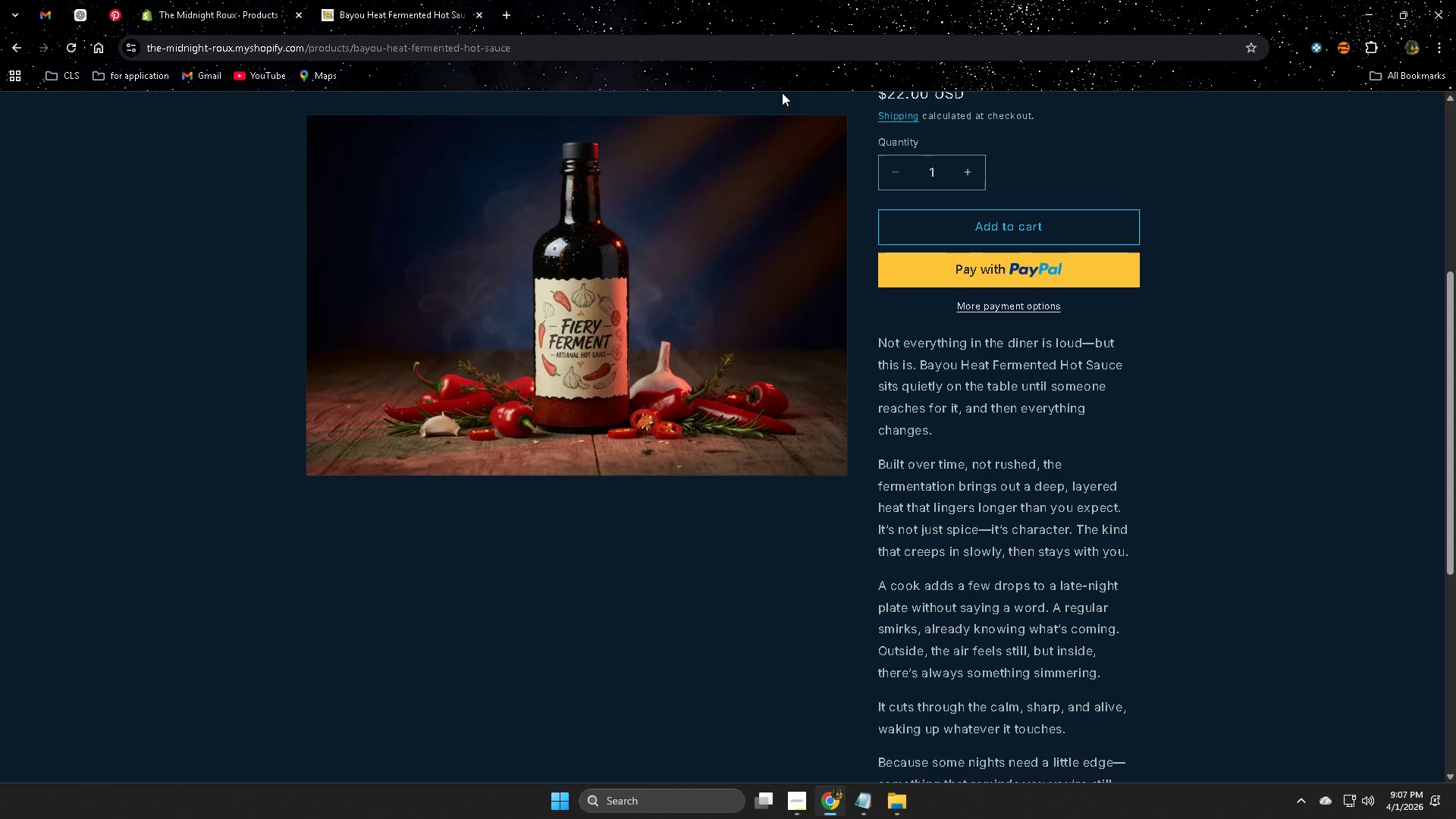 
scroll: coordinate [709, 118], scroll_direction: down, amount: 3.0
 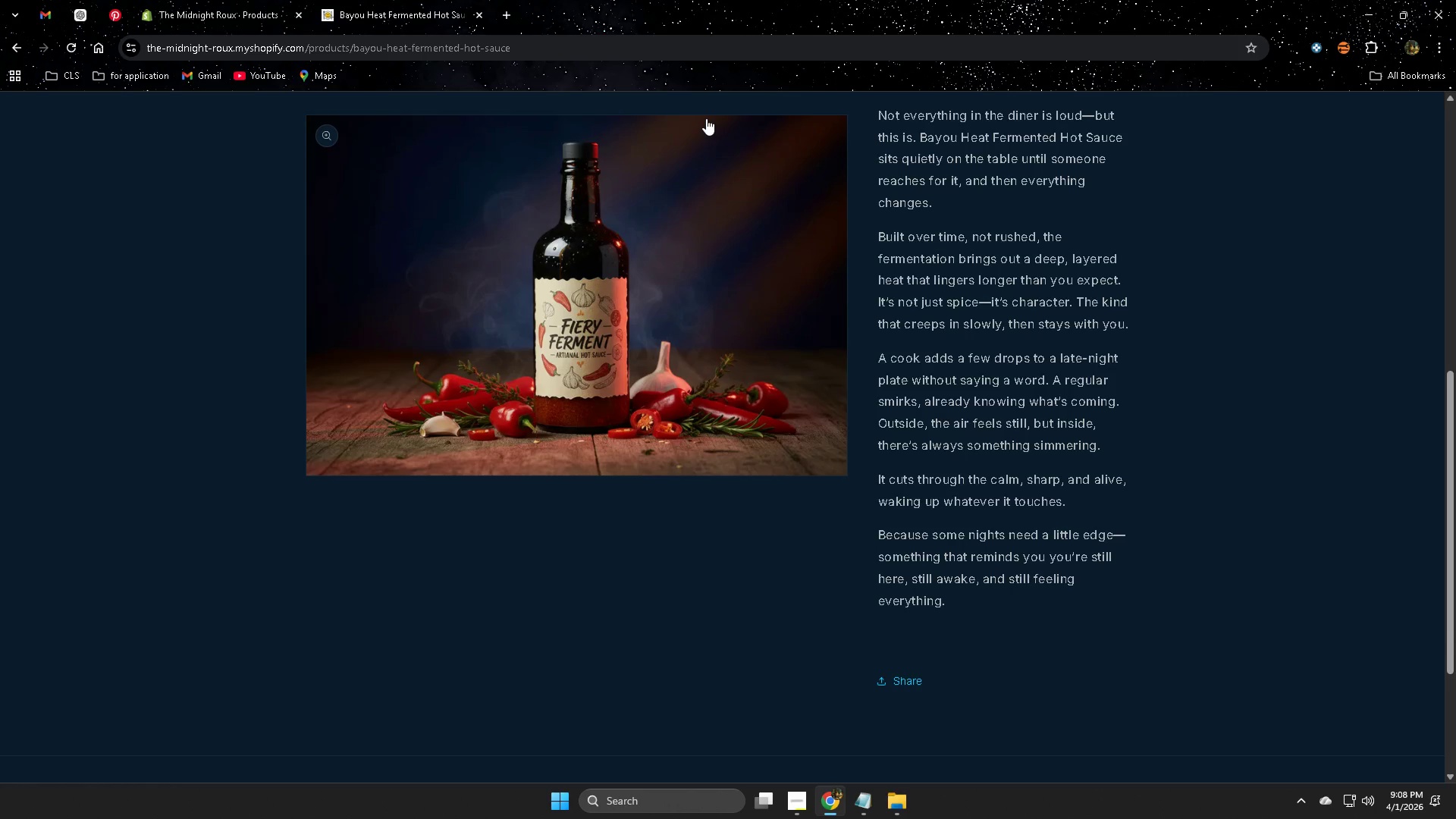 
wait(19.92)
 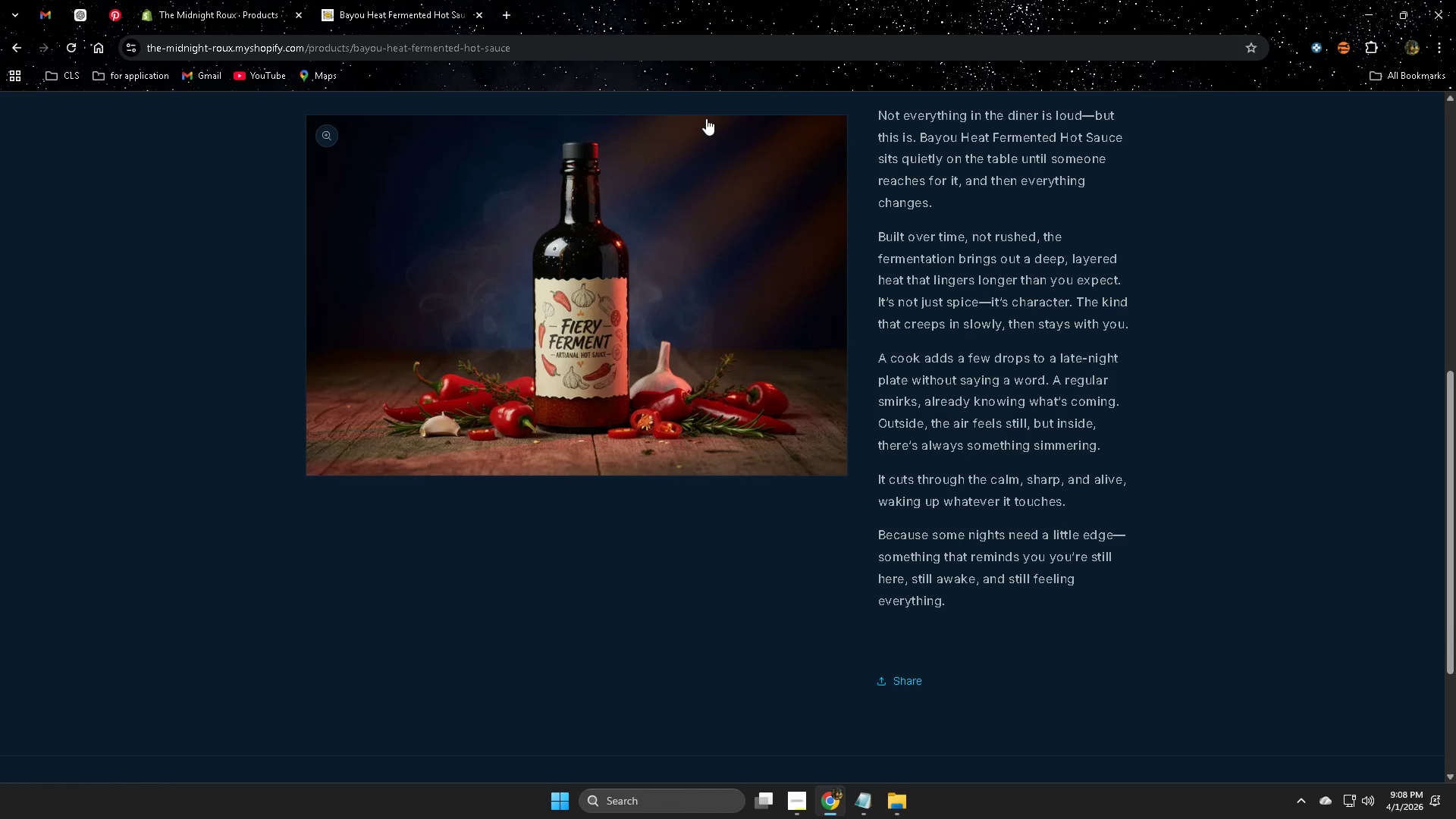 
scroll: coordinate [868, 513], scroll_direction: down, amount: 5.0
 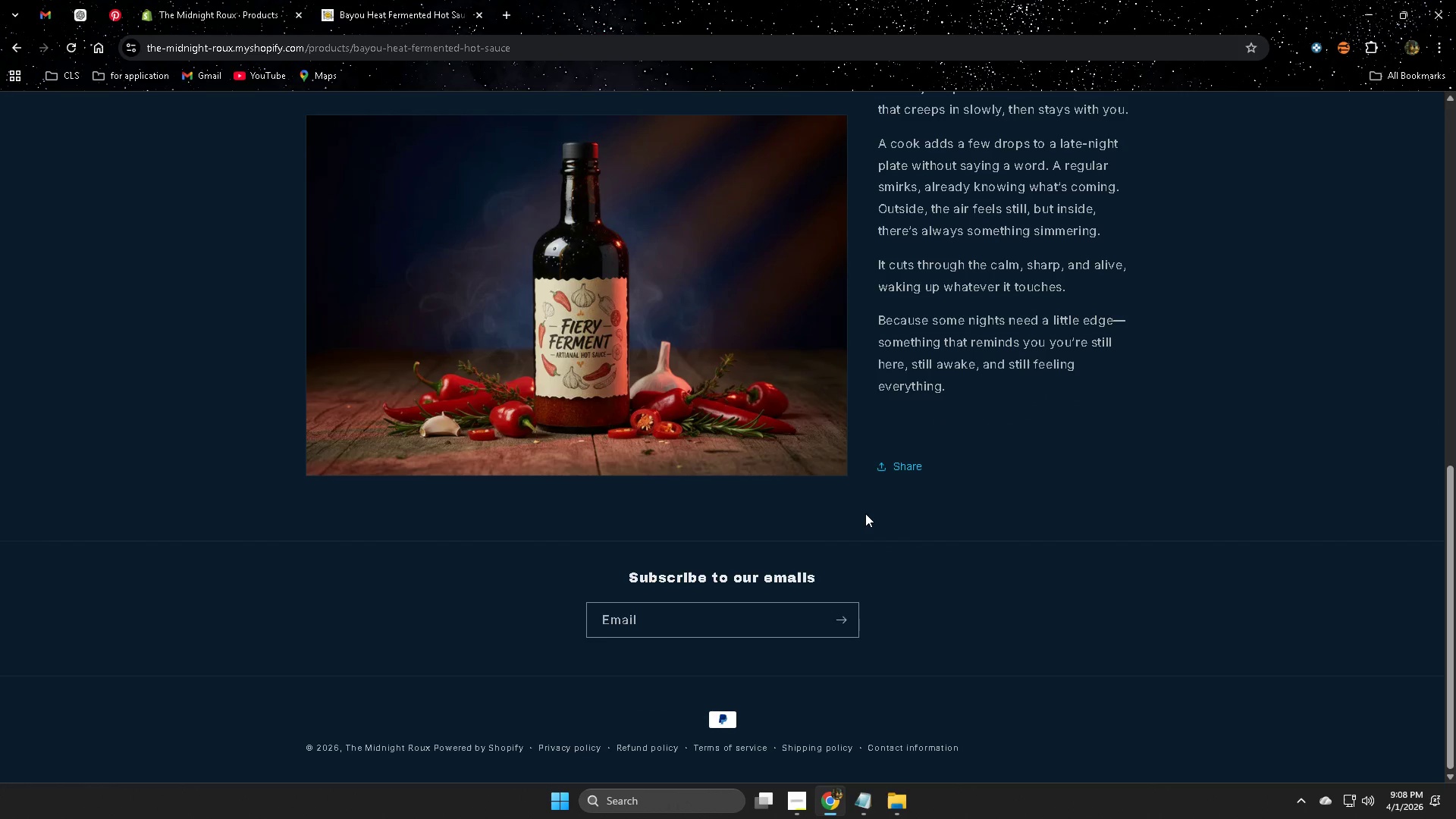 
wait(23.58)
 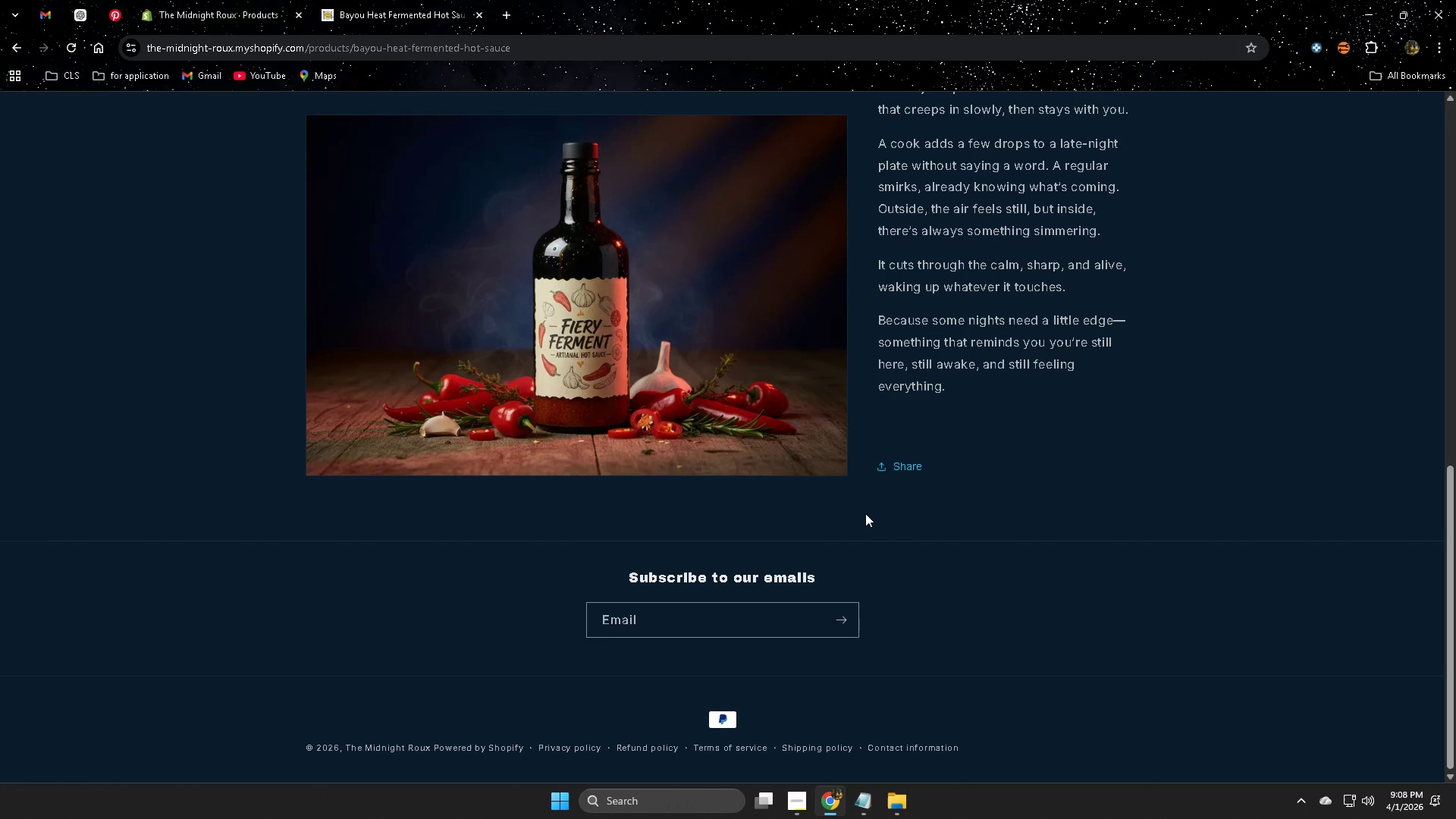 
scroll: coordinate [817, 488], scroll_direction: down, amount: 2.0
 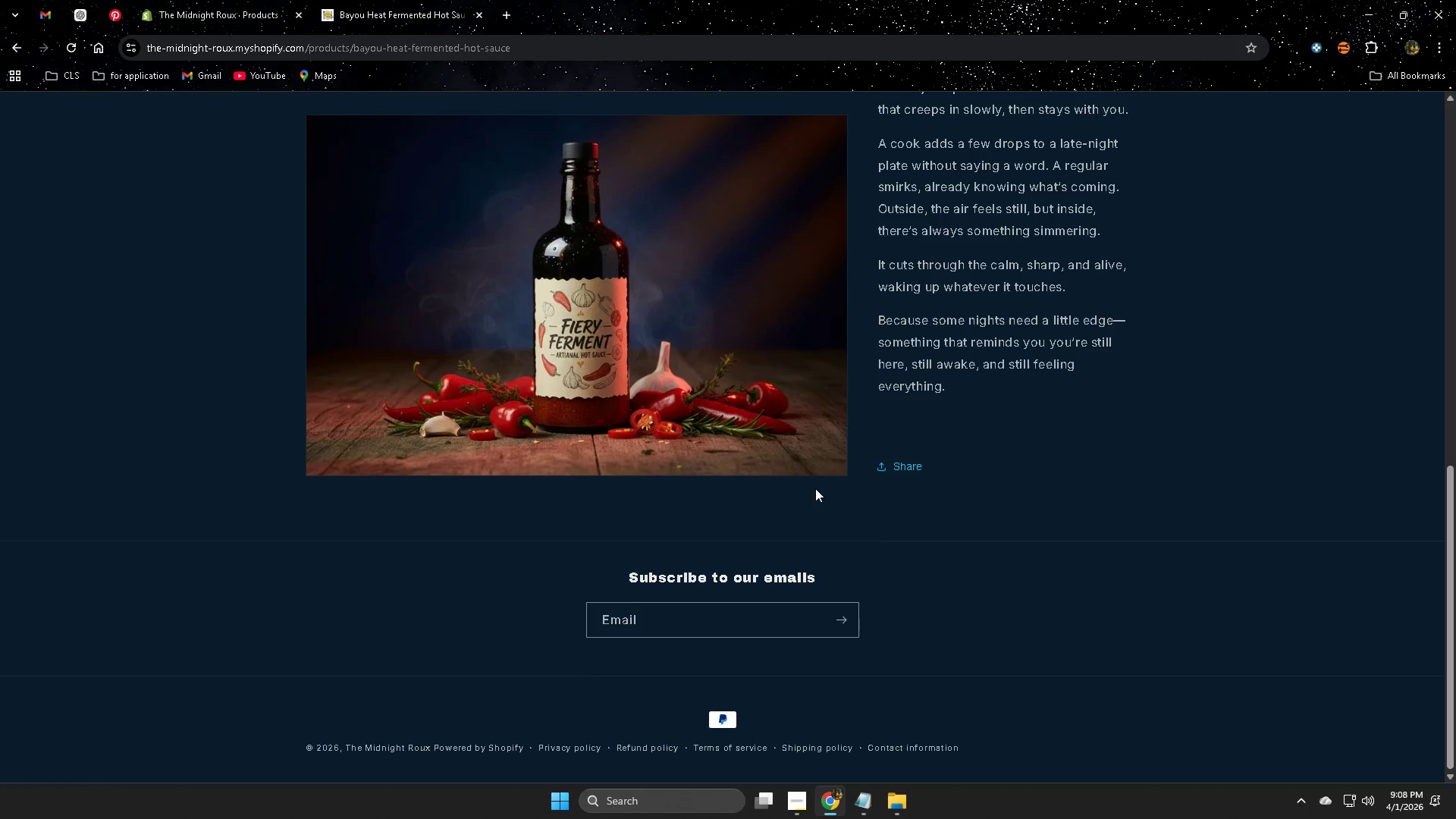 
scroll: coordinate [815, 488], scroll_direction: up, amount: 2.0
 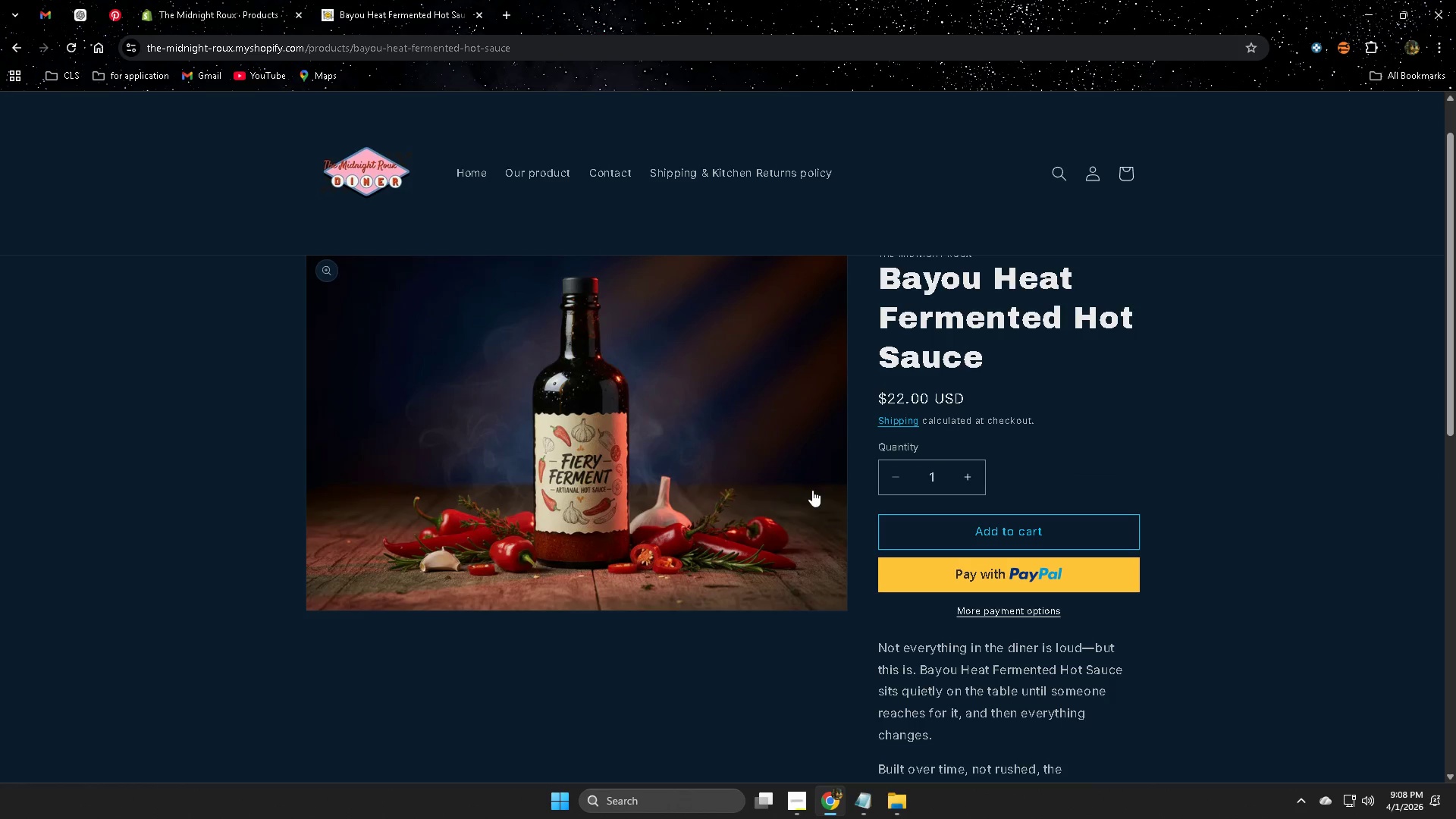 
wait(7.56)
 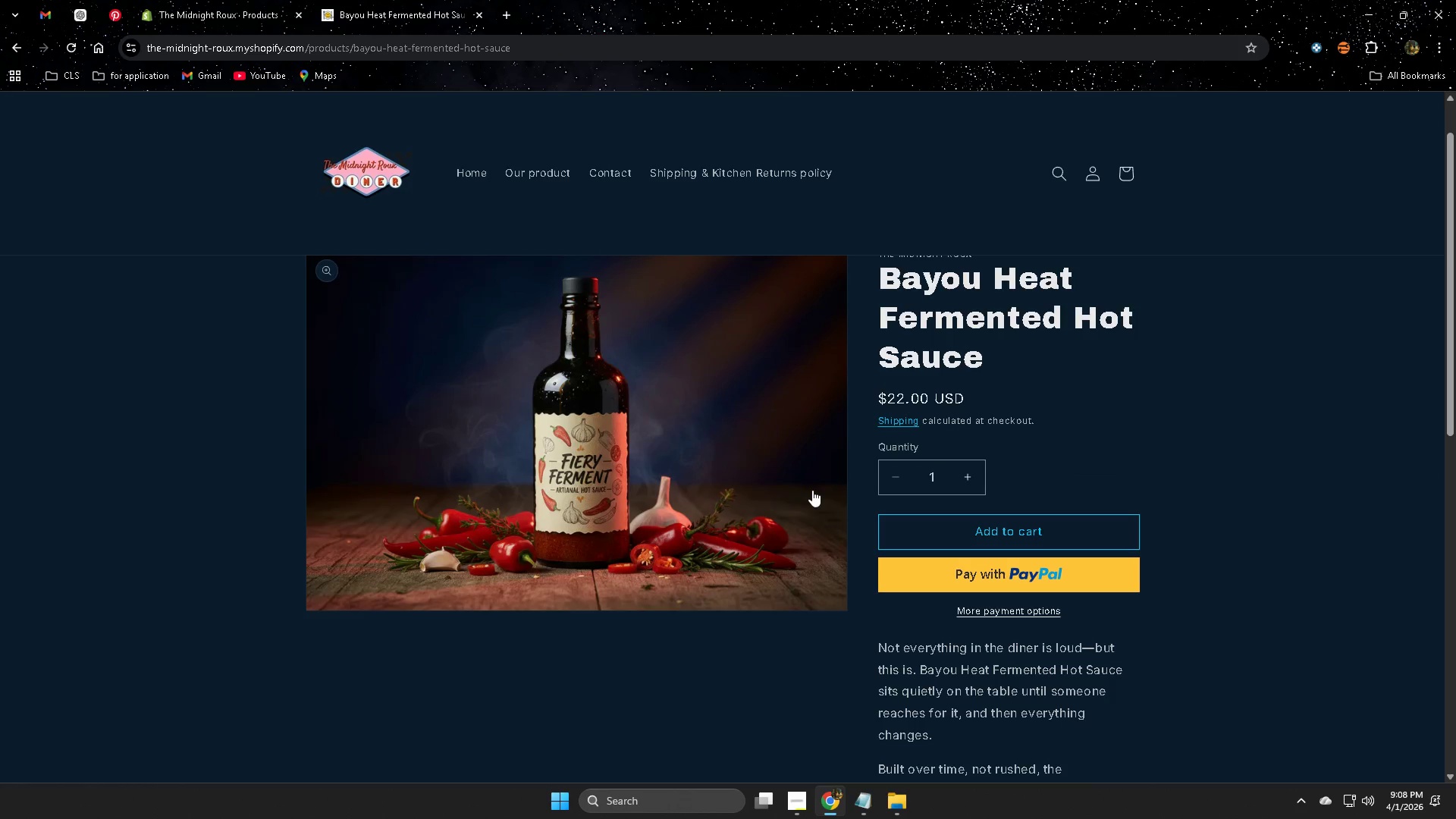 
scroll: coordinate [781, 694], scroll_direction: up, amount: 1.0
 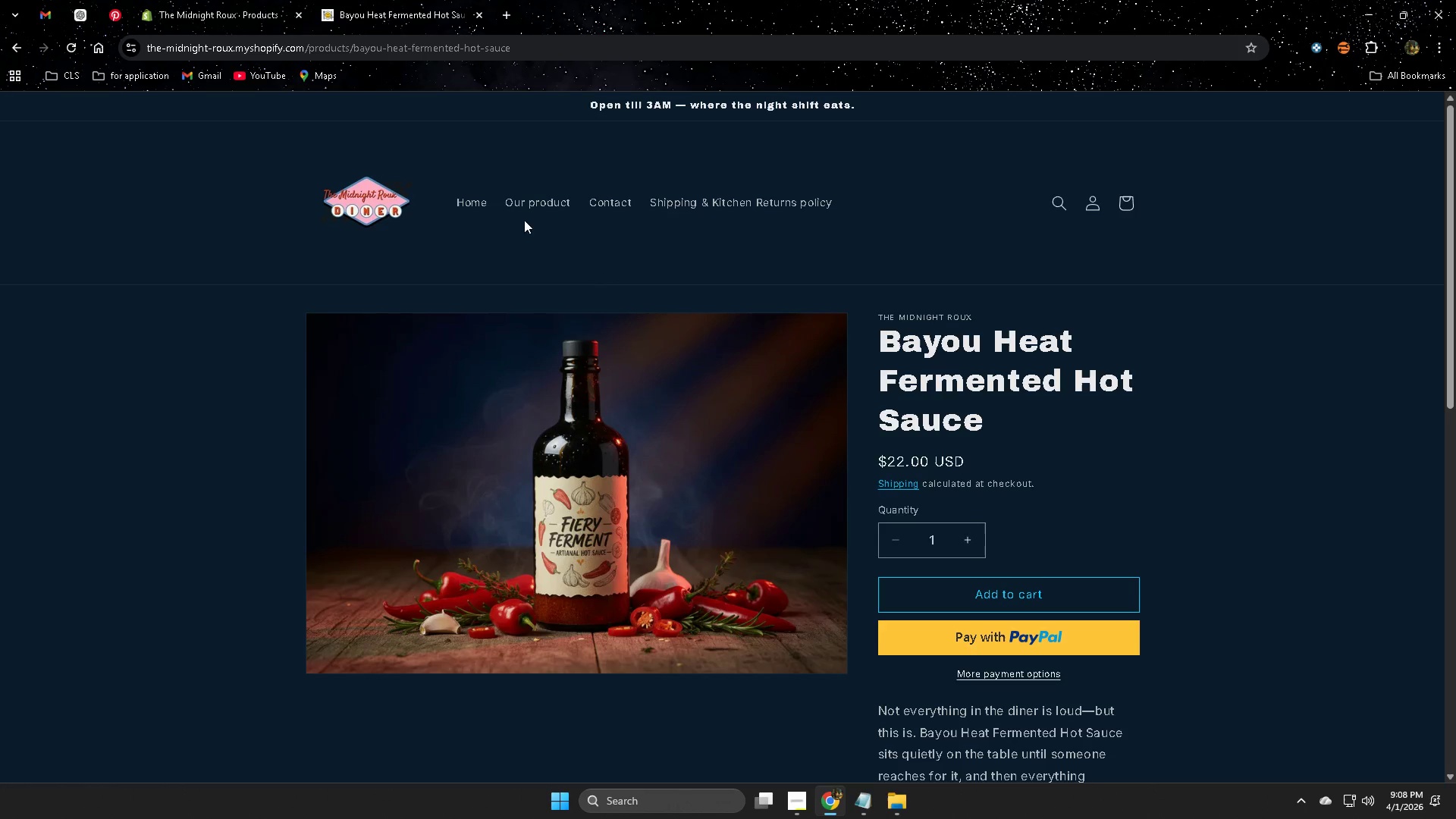 
left_click([488, 206])
 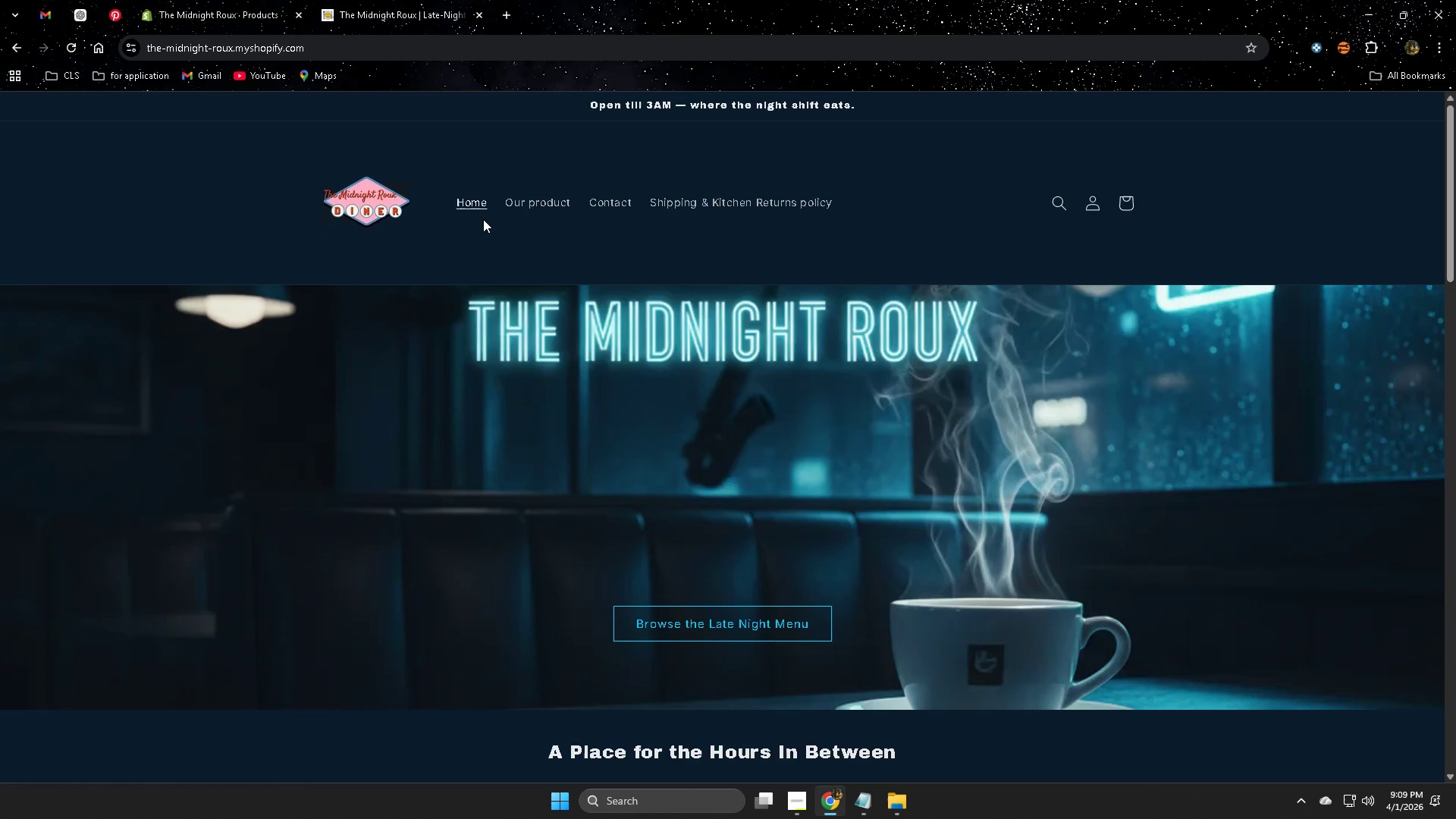 
wait(22.84)
 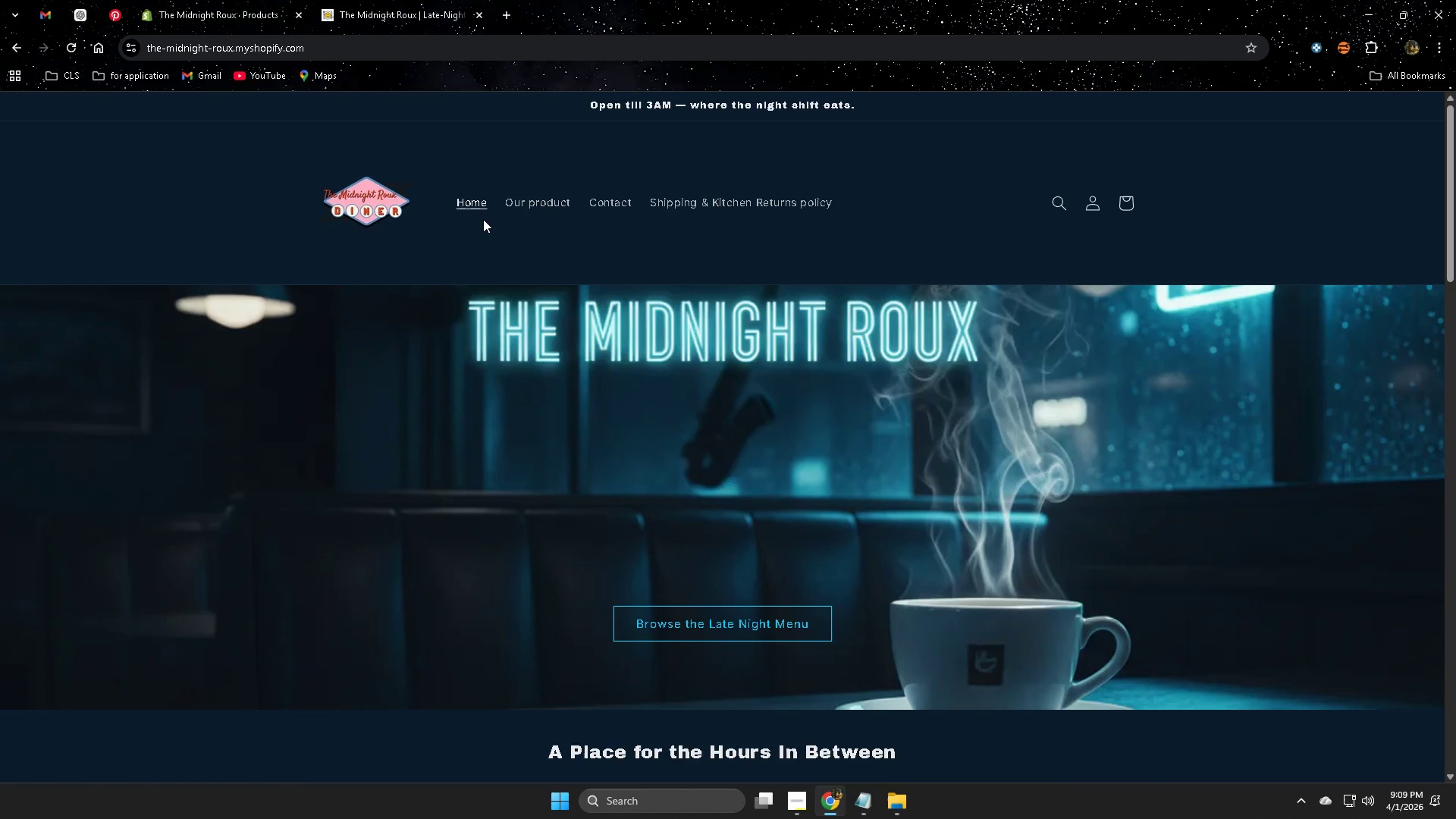 
scroll: coordinate [676, 482], scroll_direction: down, amount: 1.0
 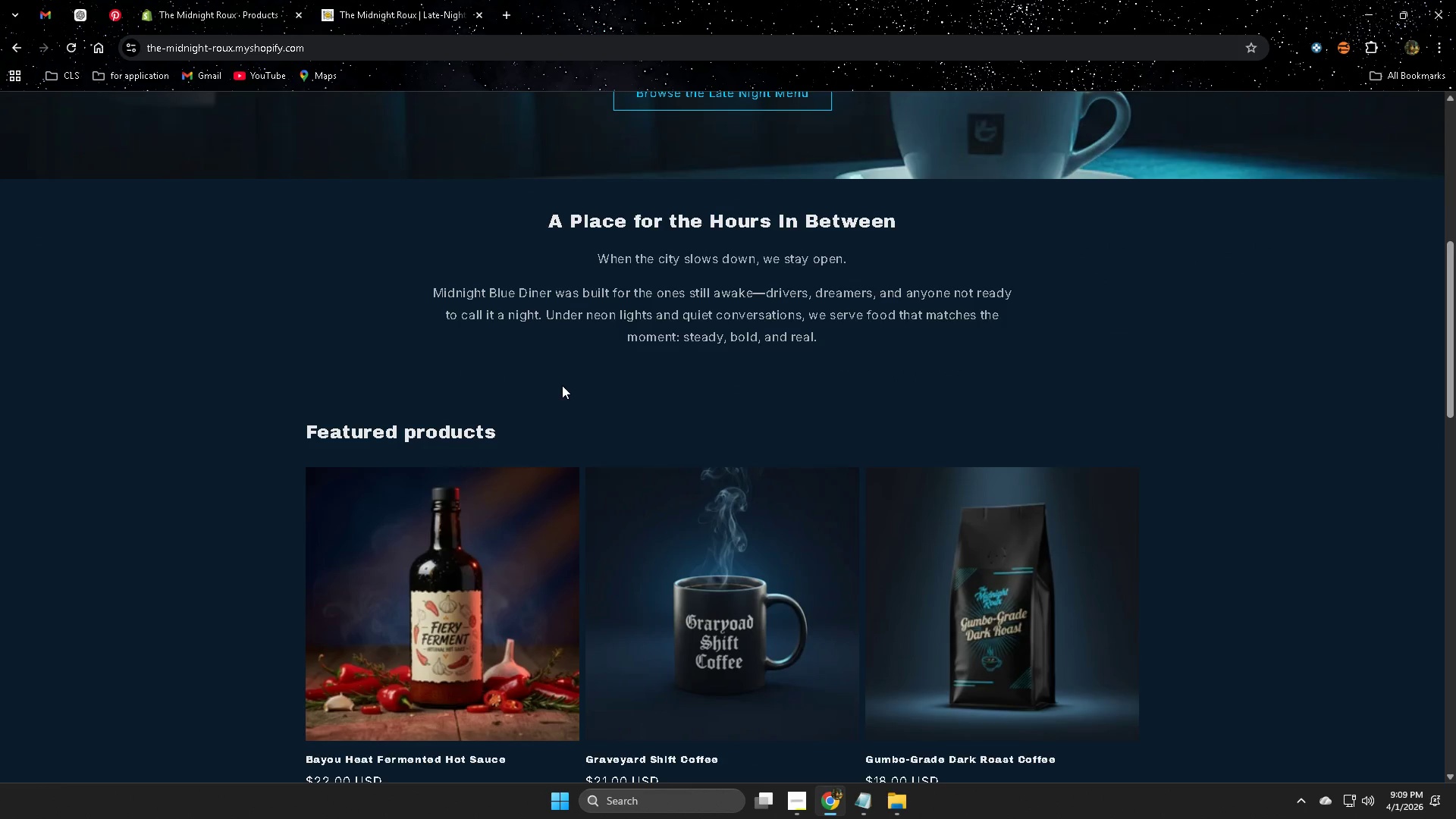 
wait(22.17)
 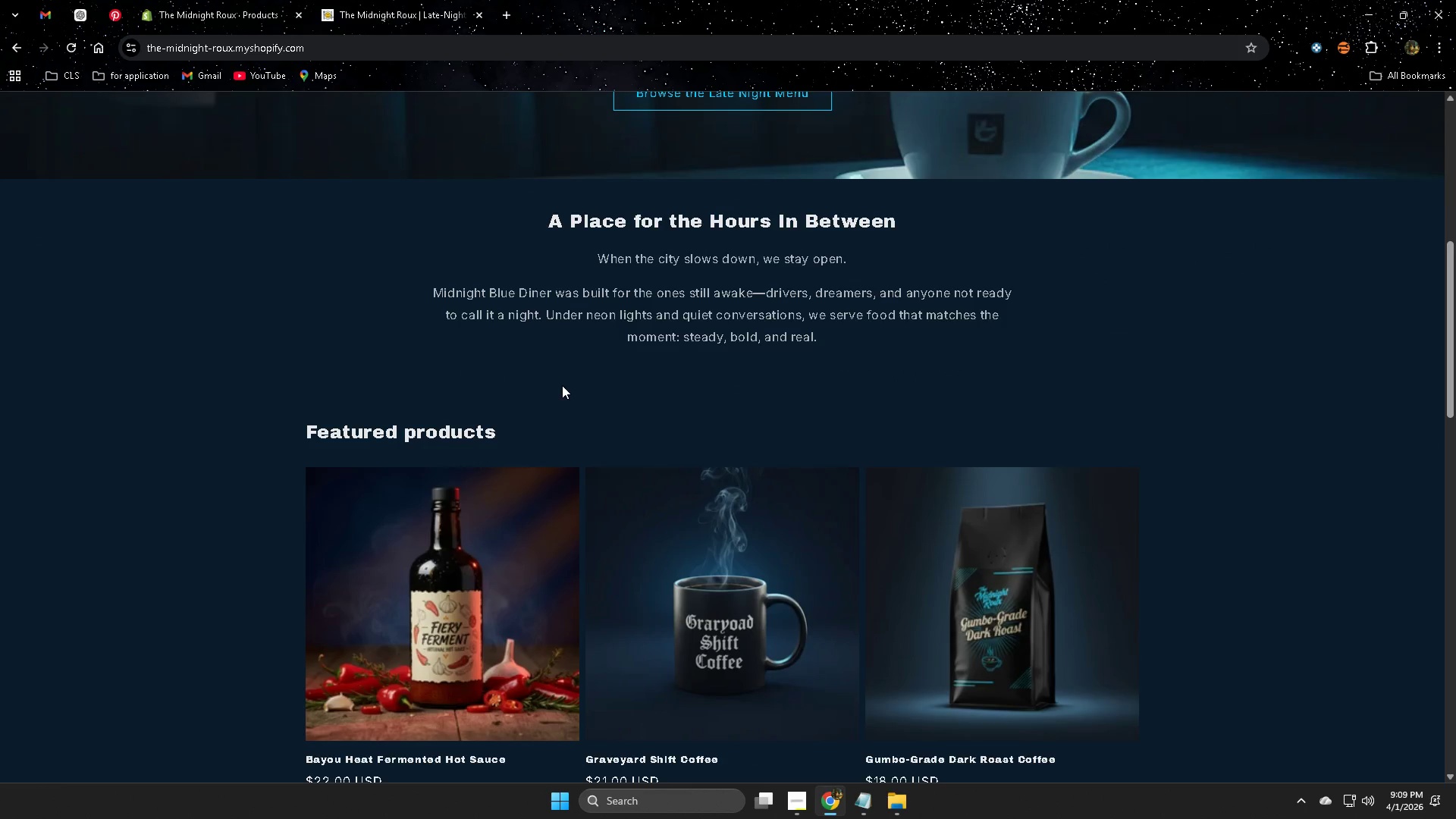 
scroll: coordinate [1018, 567], scroll_direction: down, amount: 3.0
 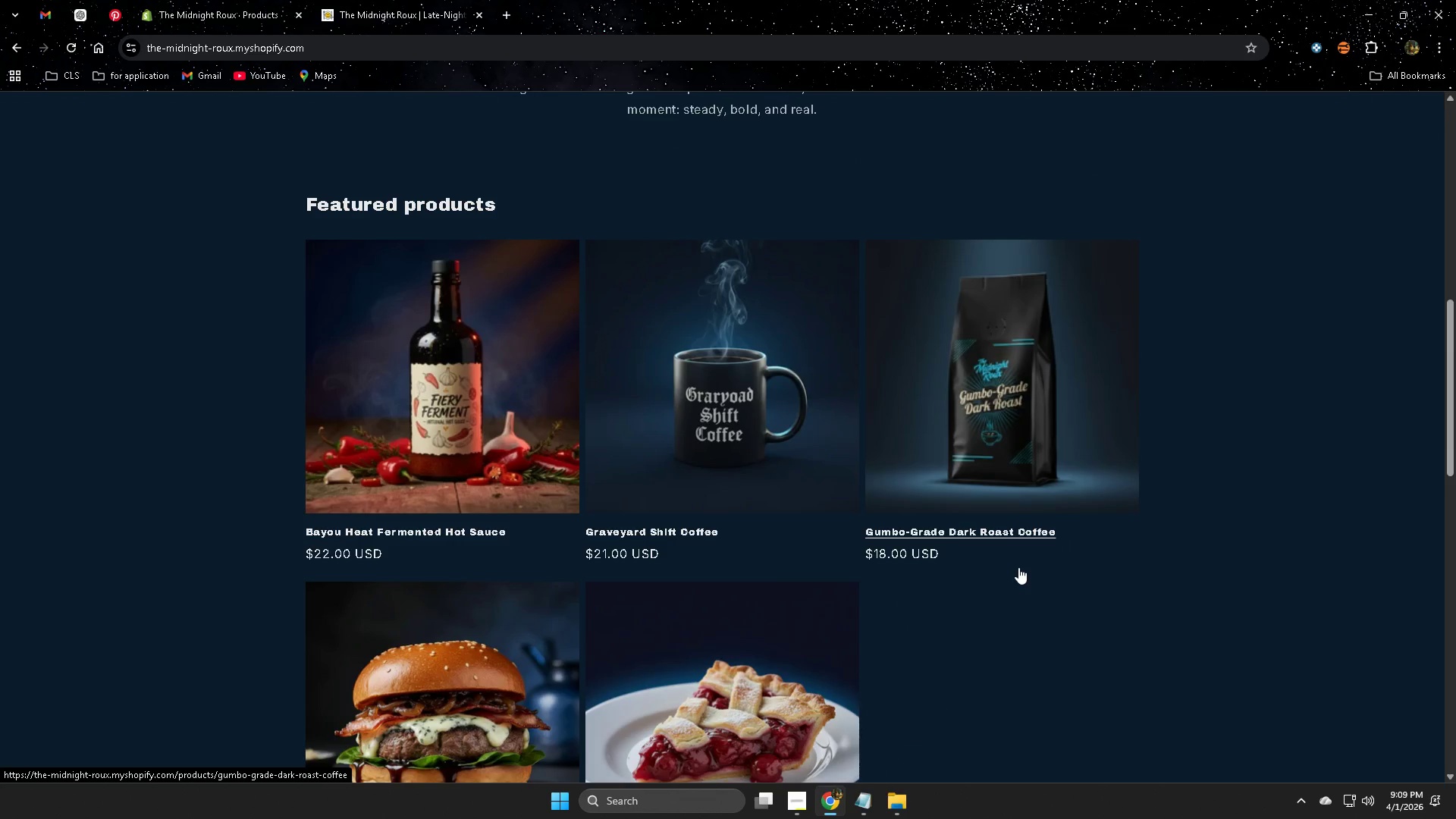 
wait(8.27)
 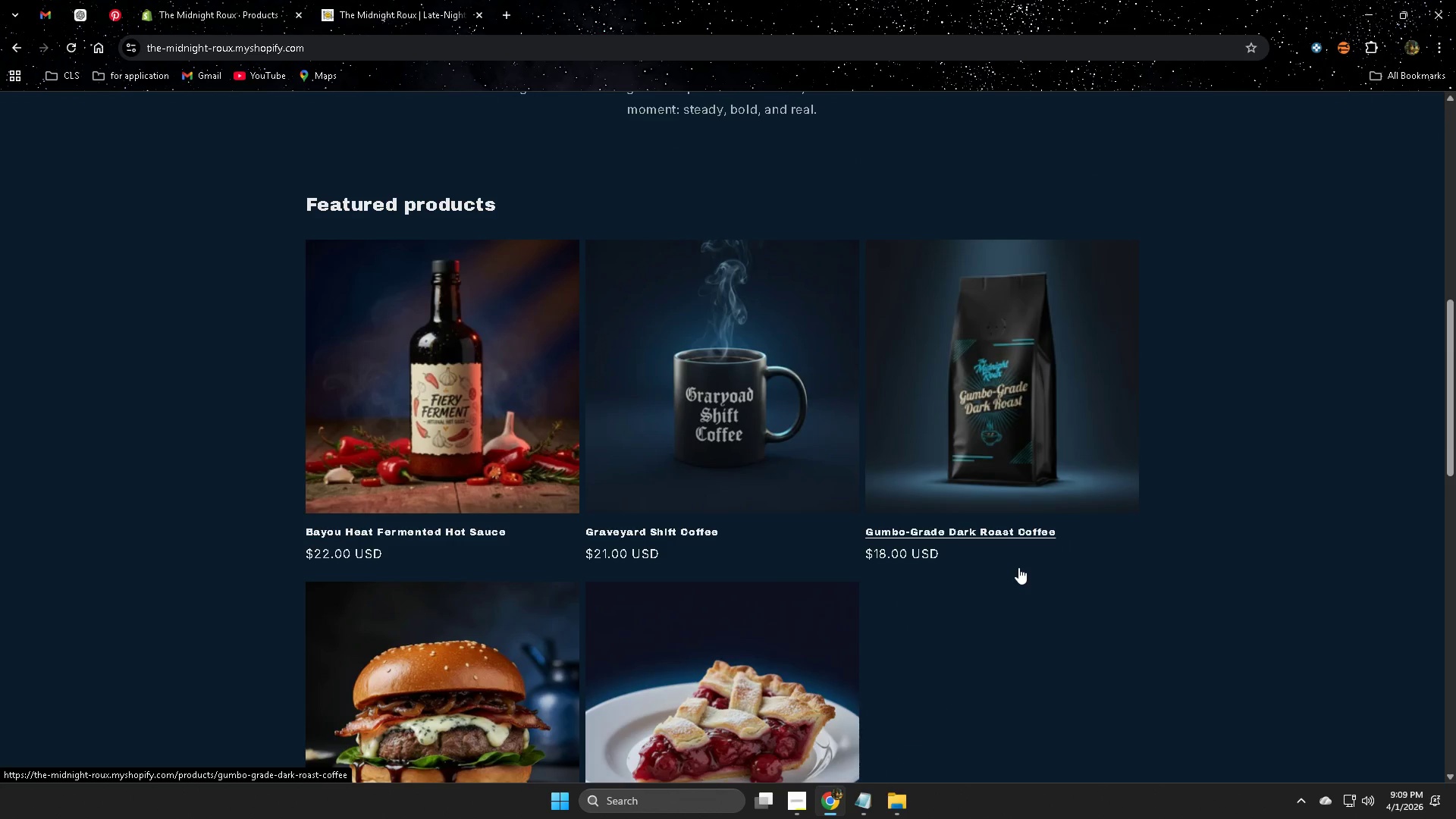 
left_click([1012, 443])
 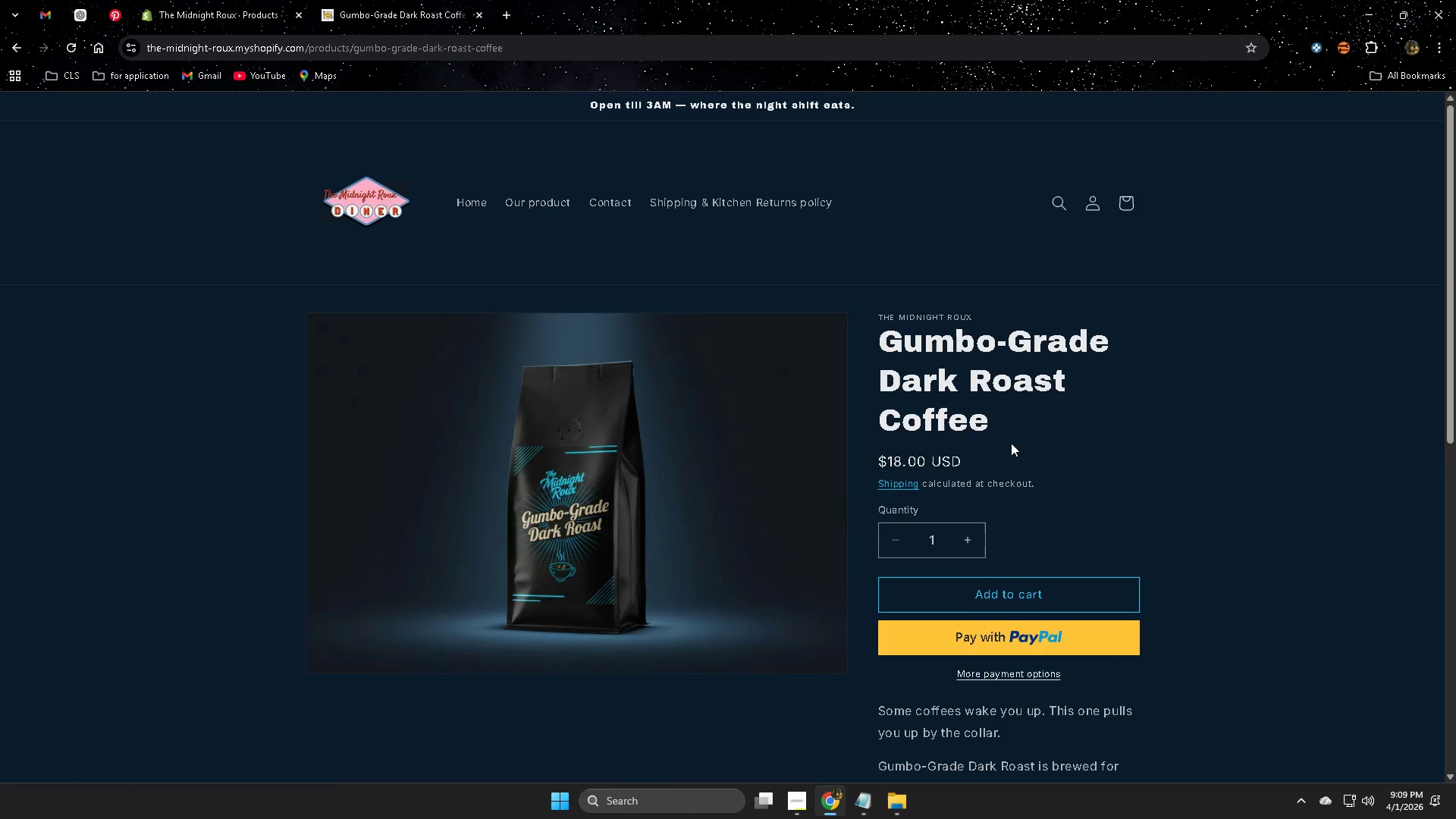 
wait(8.52)
 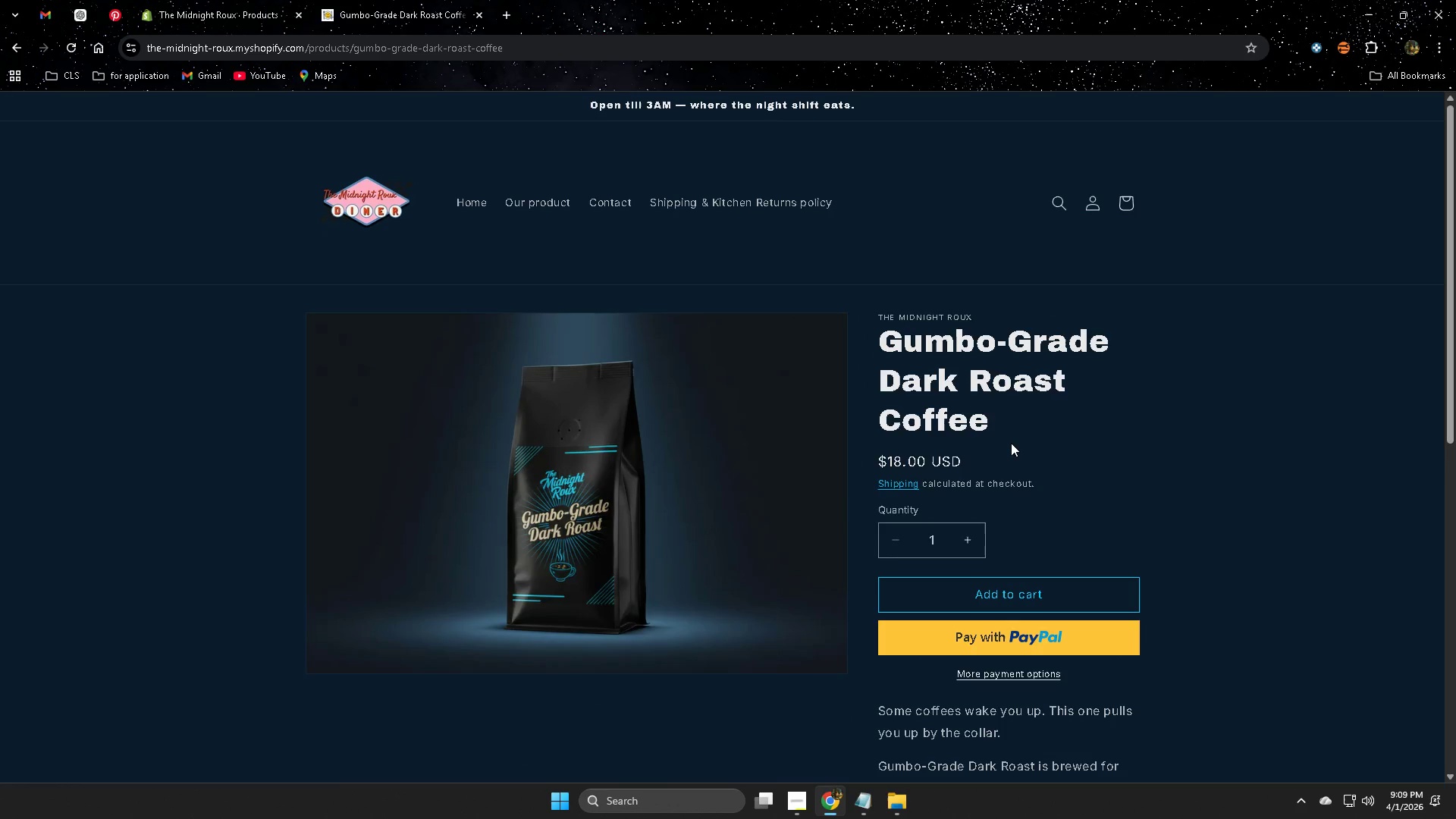 
scroll: coordinate [1011, 443], scroll_direction: down, amount: 1.0
 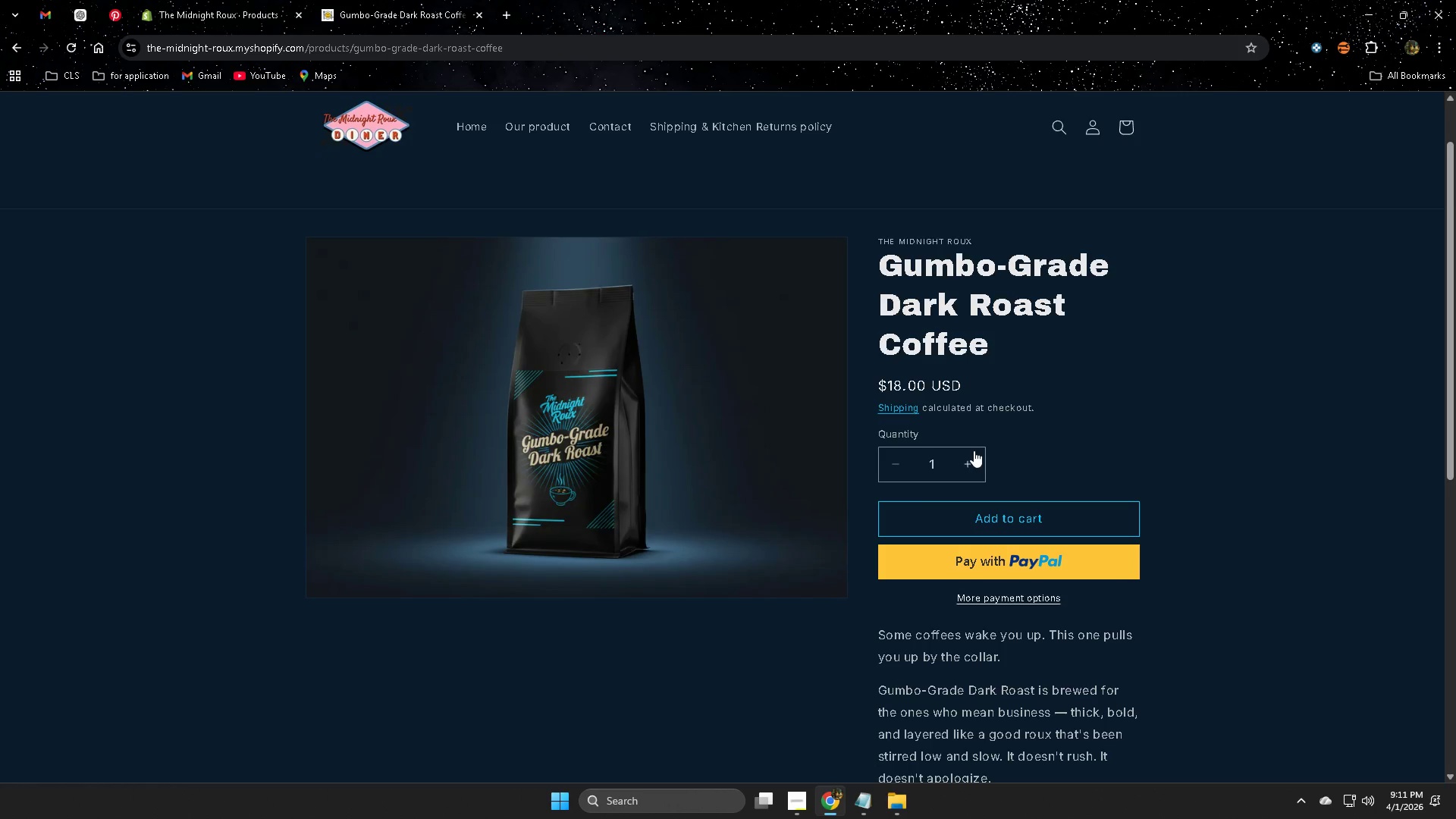 
wait(63.8)
 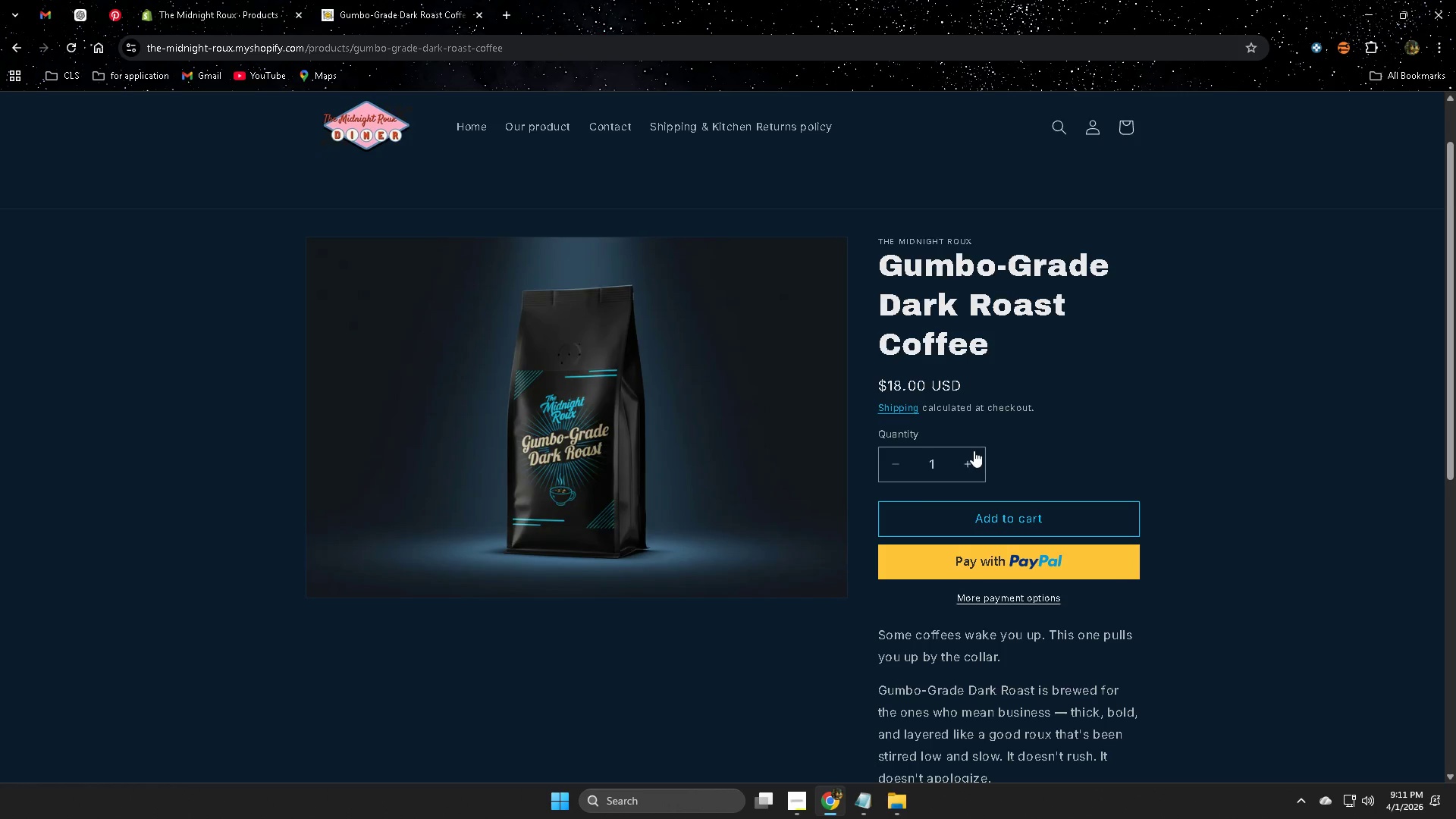 
scroll: coordinate [993, 516], scroll_direction: down, amount: 4.0
 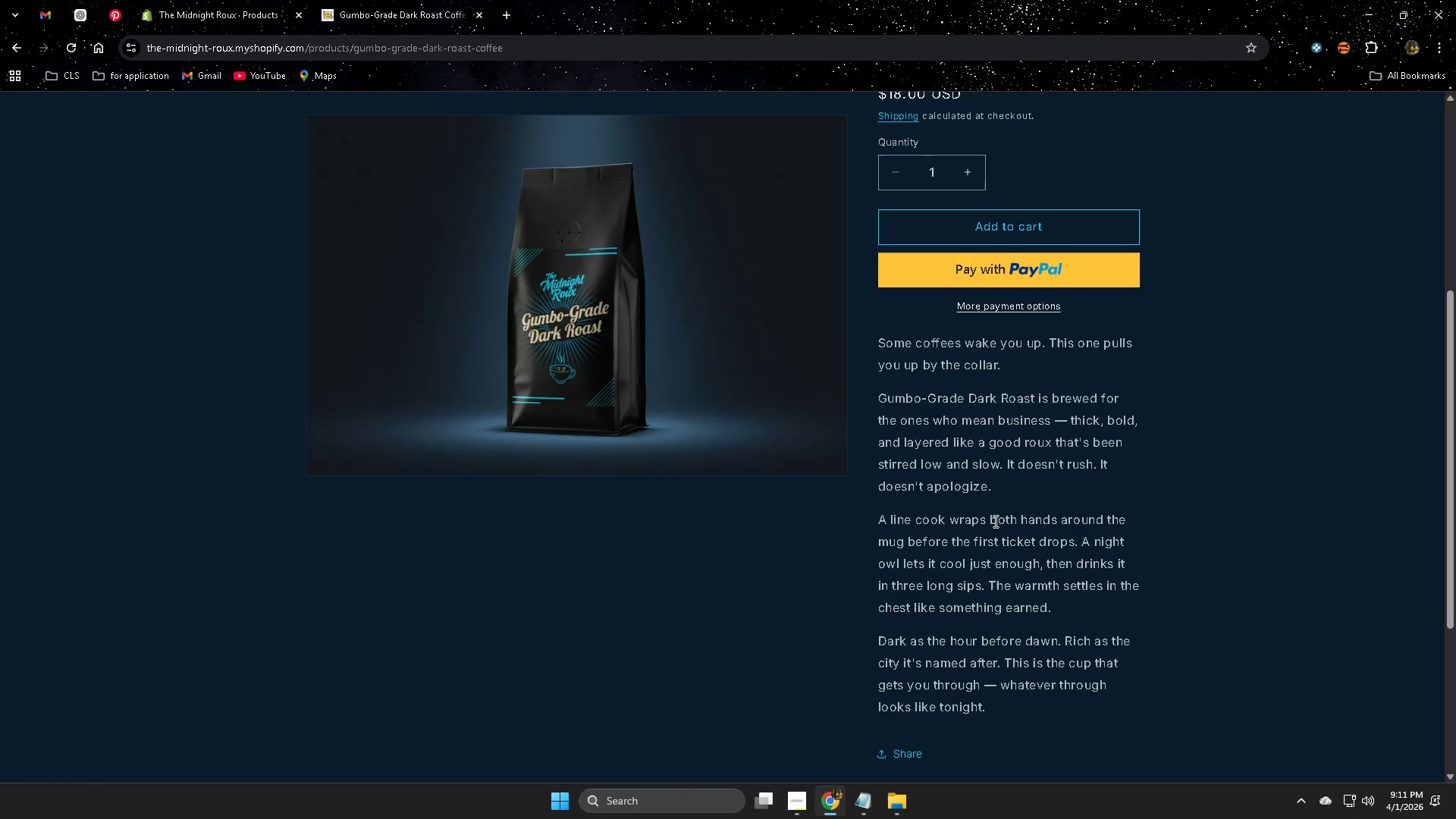 
wait(46.28)
 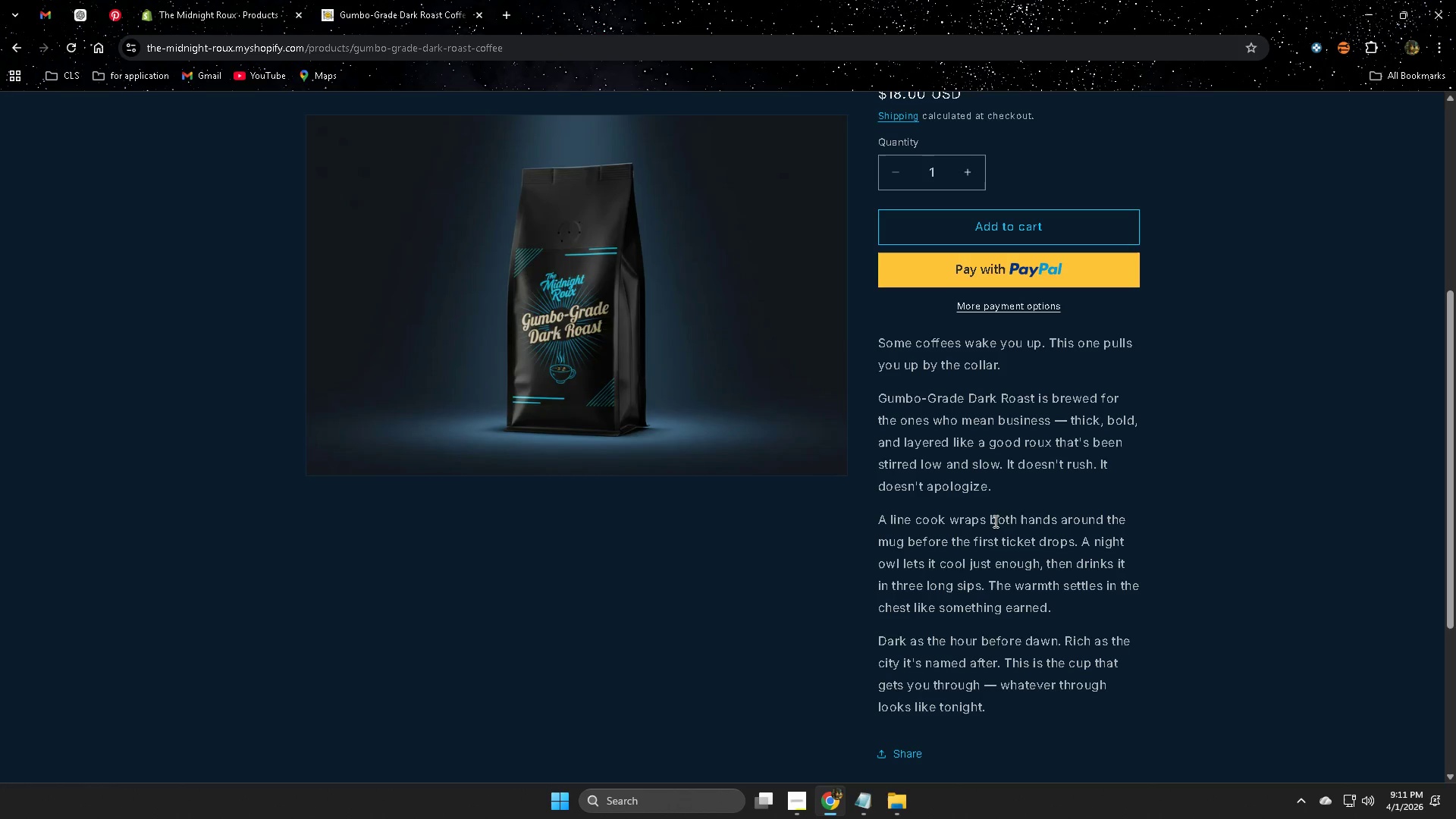 
scroll: coordinate [999, 540], scroll_direction: down, amount: 4.0
 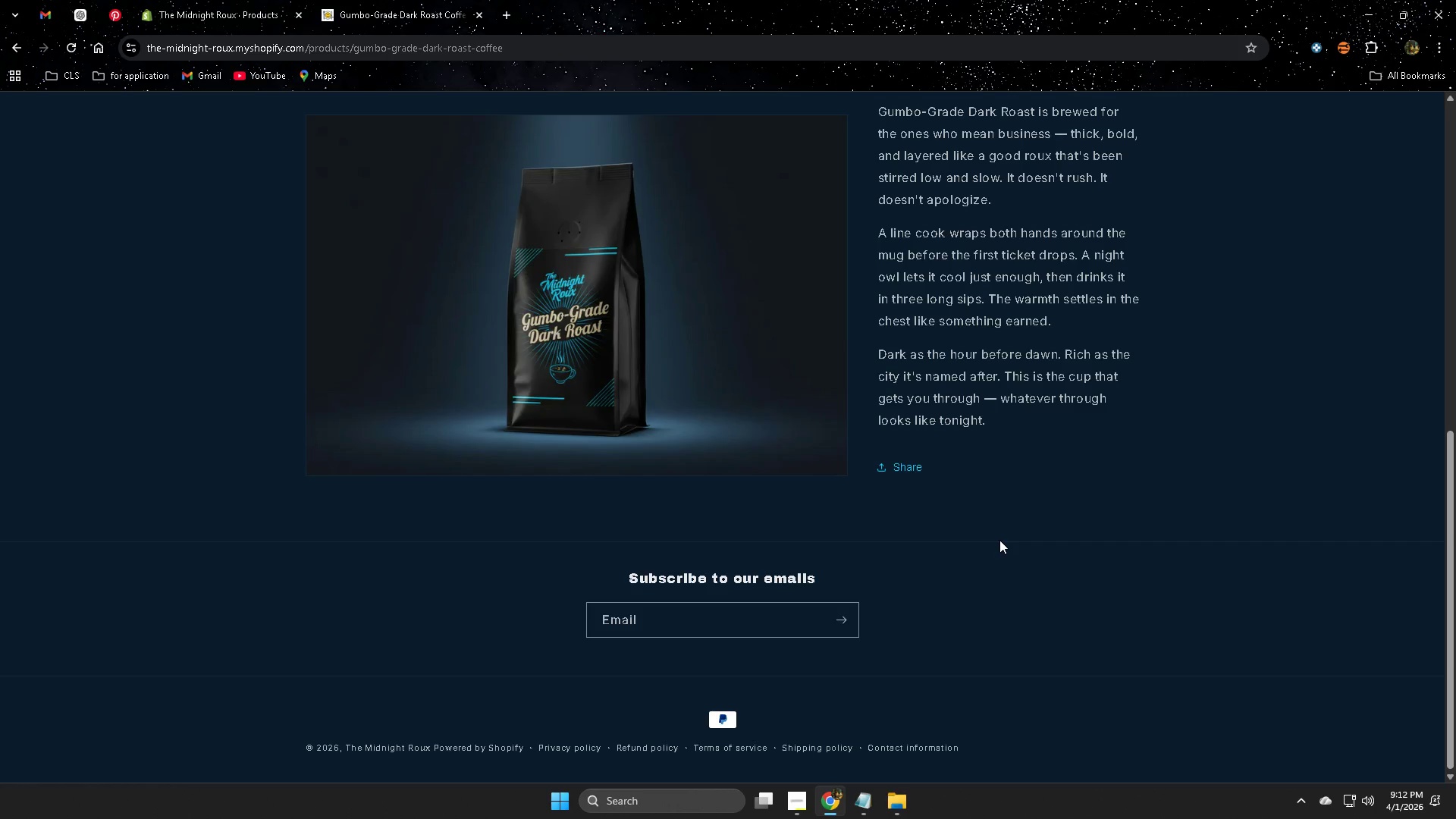 
wait(19.01)
 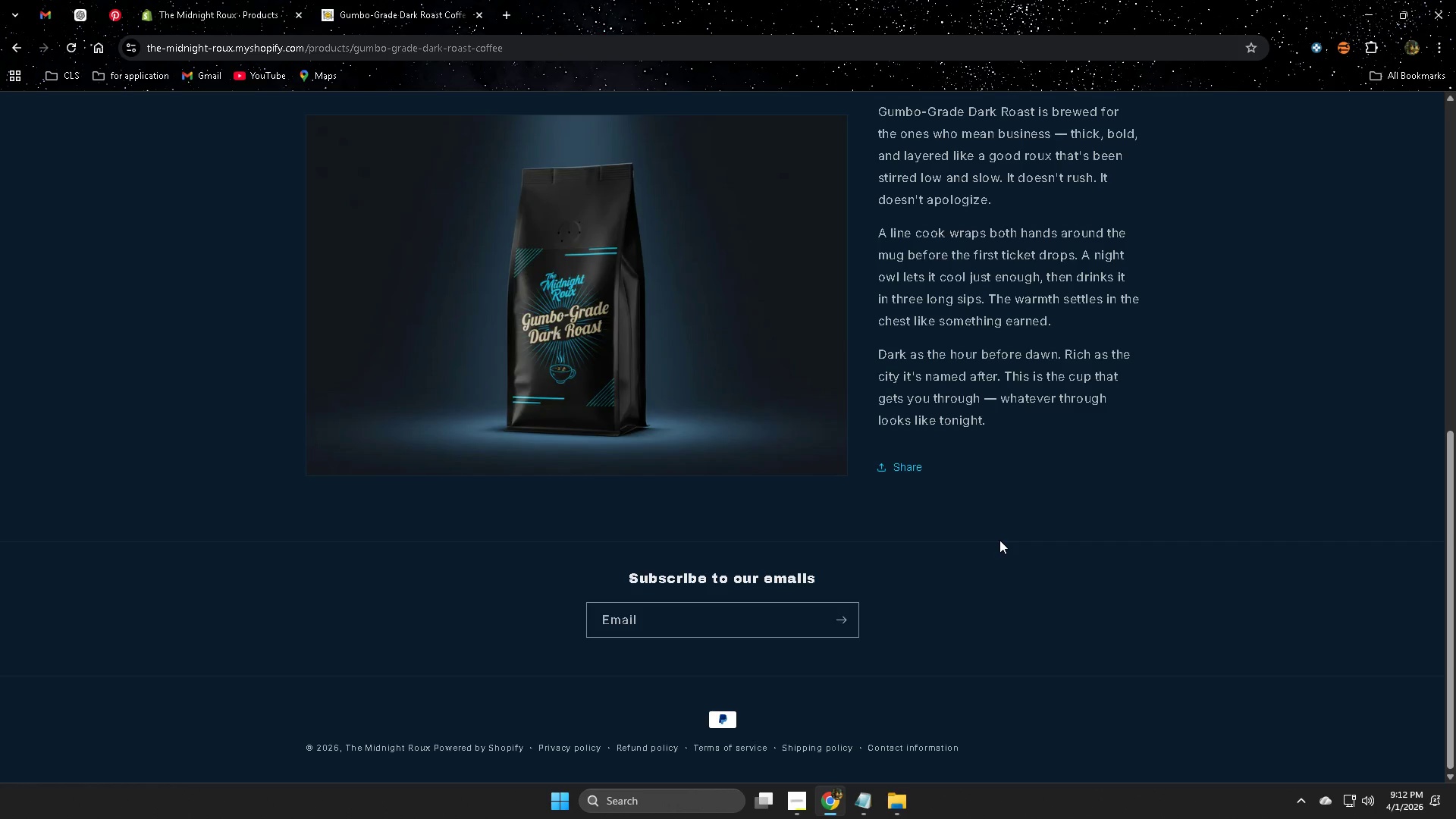 
scroll: coordinate [1217, 660], scroll_direction: down, amount: 2.0
 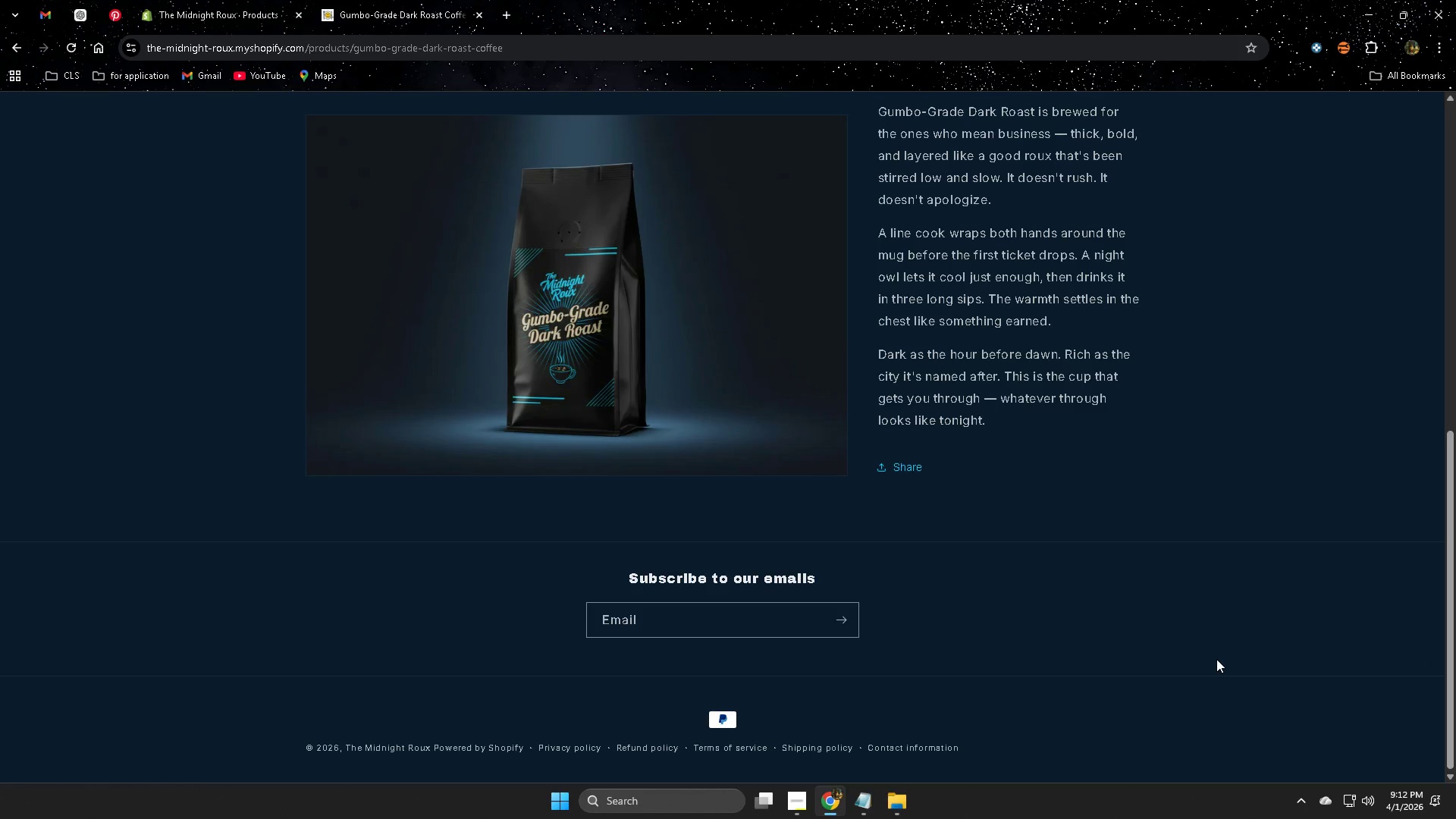 
wait(32.61)
 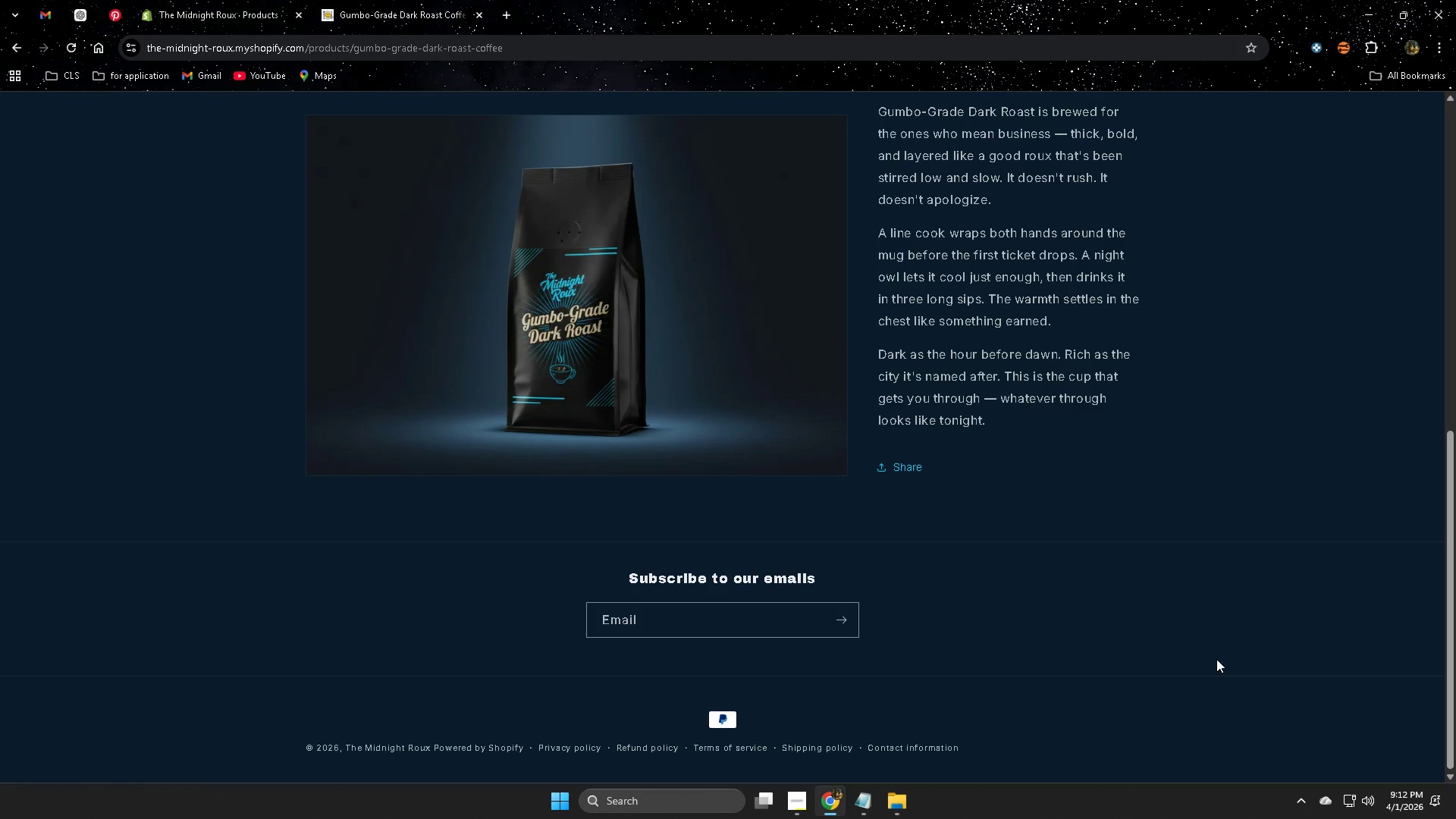 
scroll: coordinate [1216, 659], scroll_direction: up, amount: 2.0
 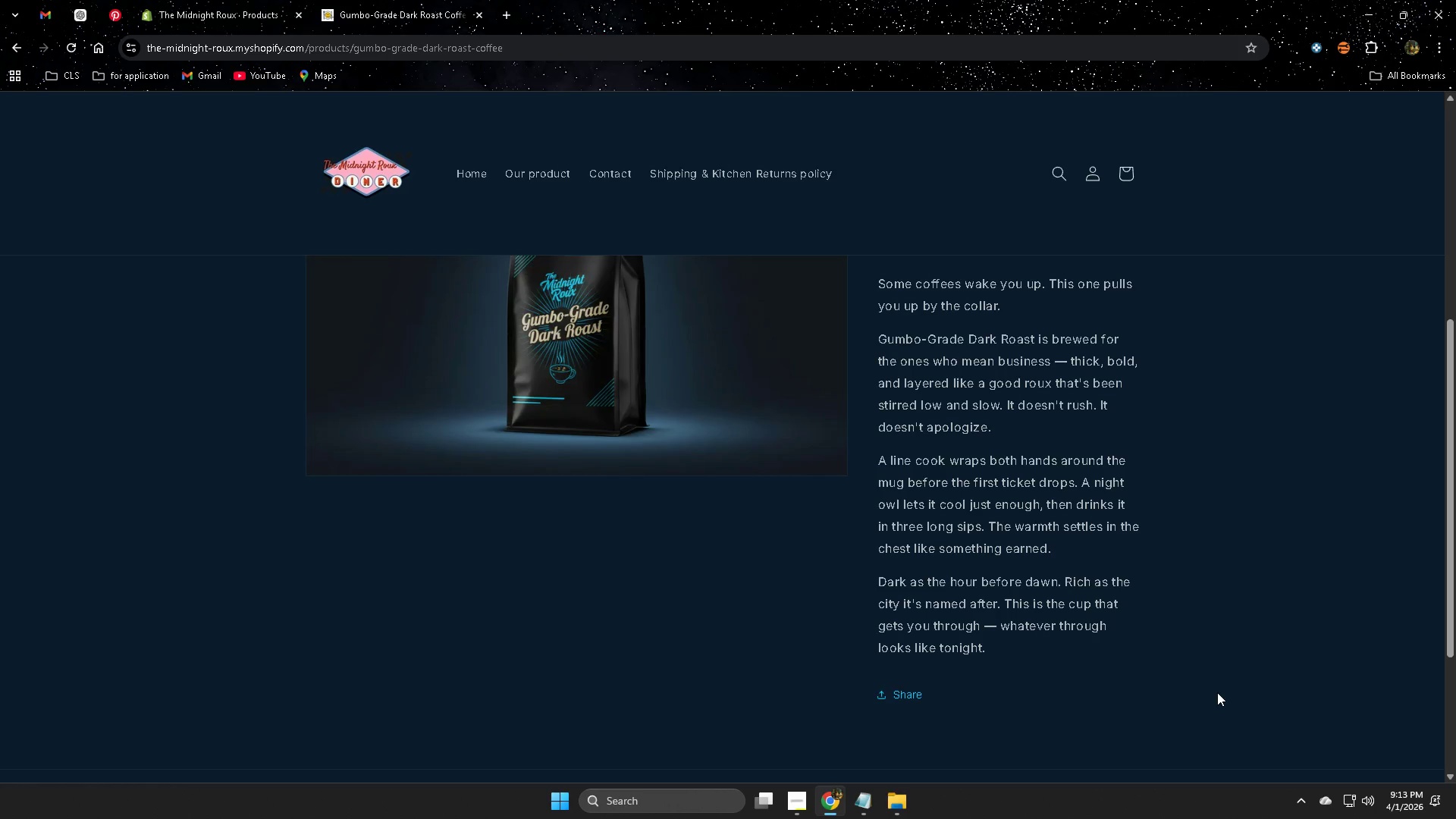 
wait(38.16)
 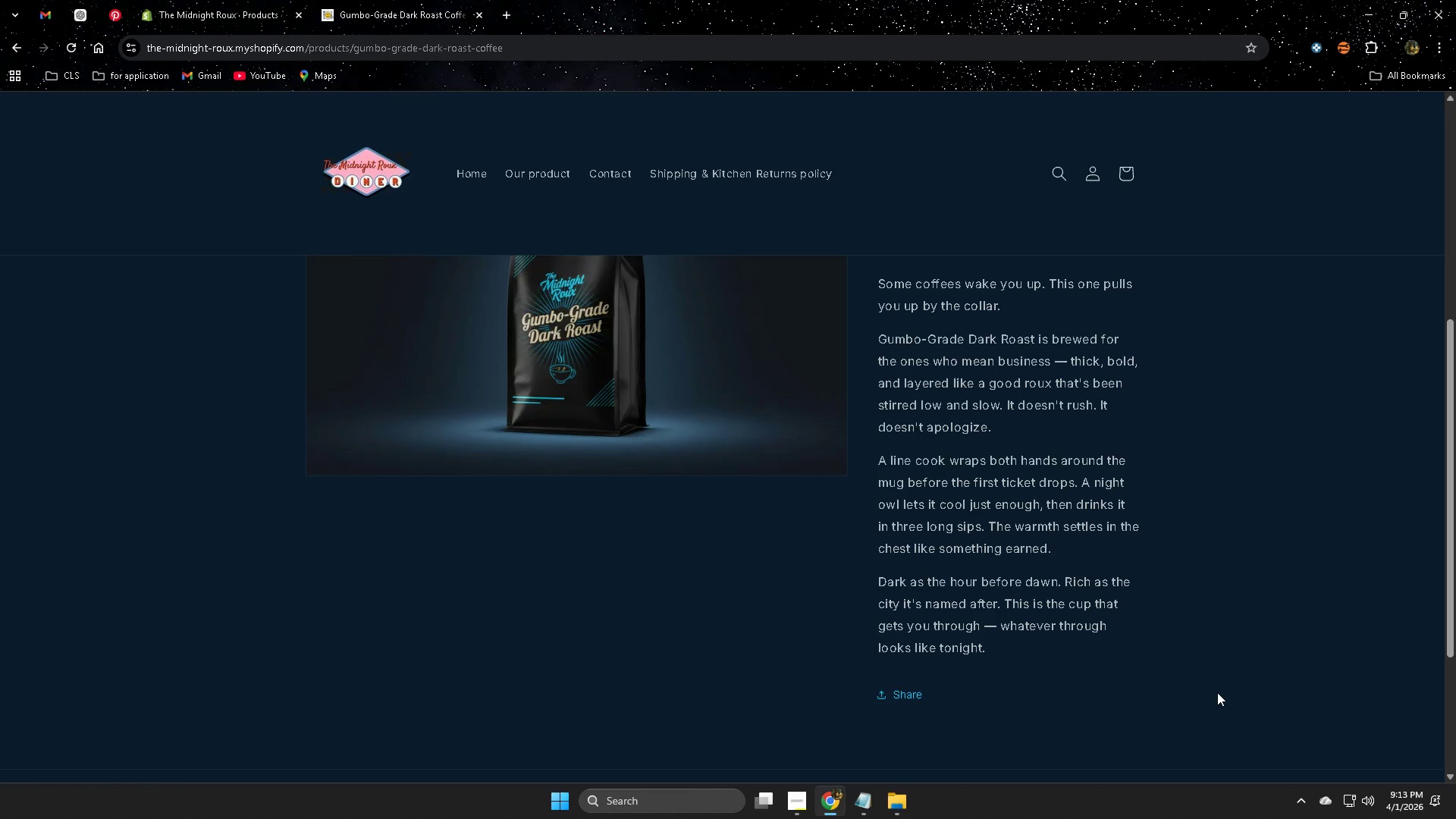 
scroll: coordinate [1392, 610], scroll_direction: up, amount: 2.0
 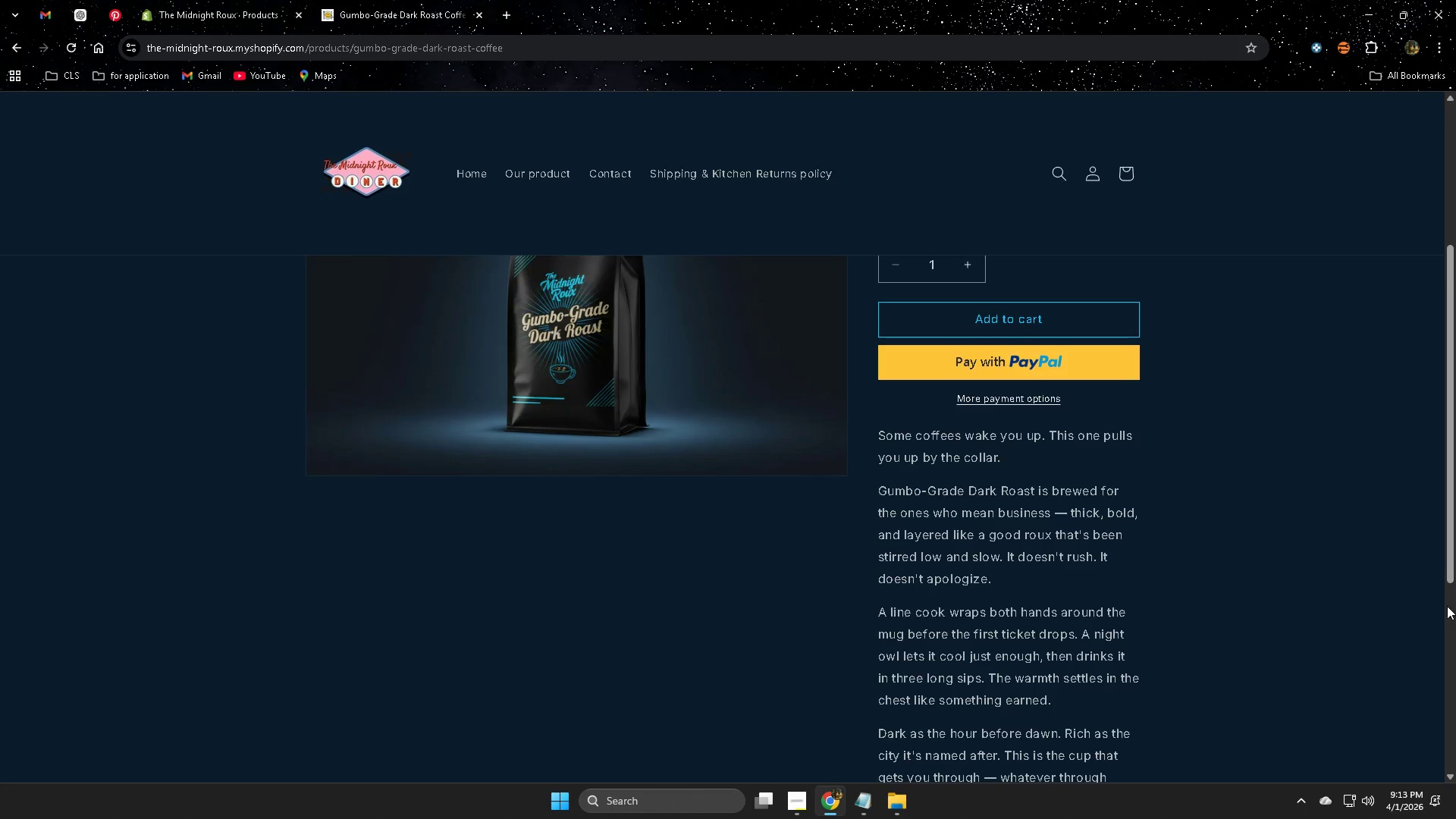 
scroll: coordinate [1445, 582], scroll_direction: down, amount: 1.0
 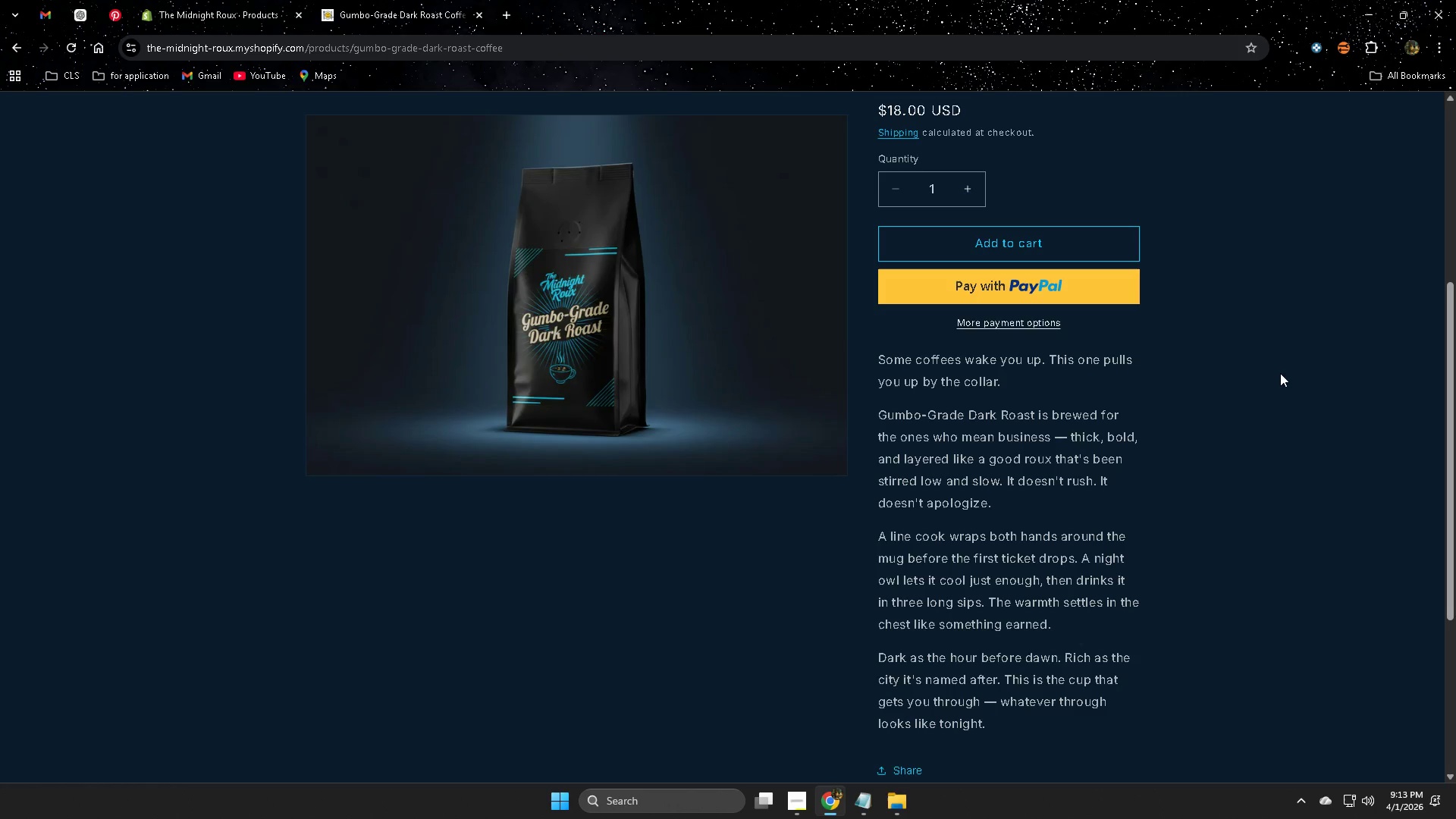 
wait(18.63)
 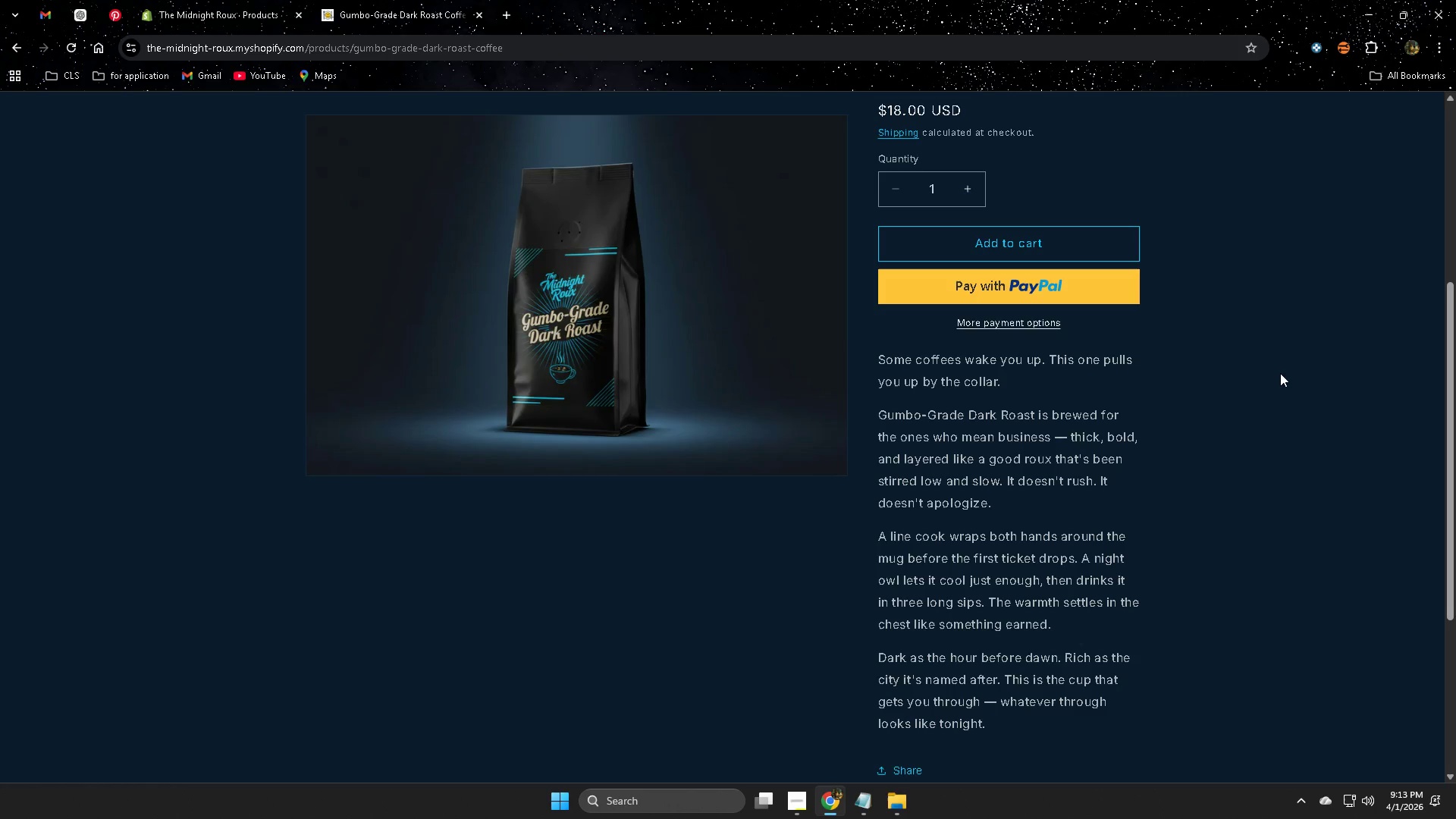 
scroll: coordinate [1280, 373], scroll_direction: down, amount: 2.0
 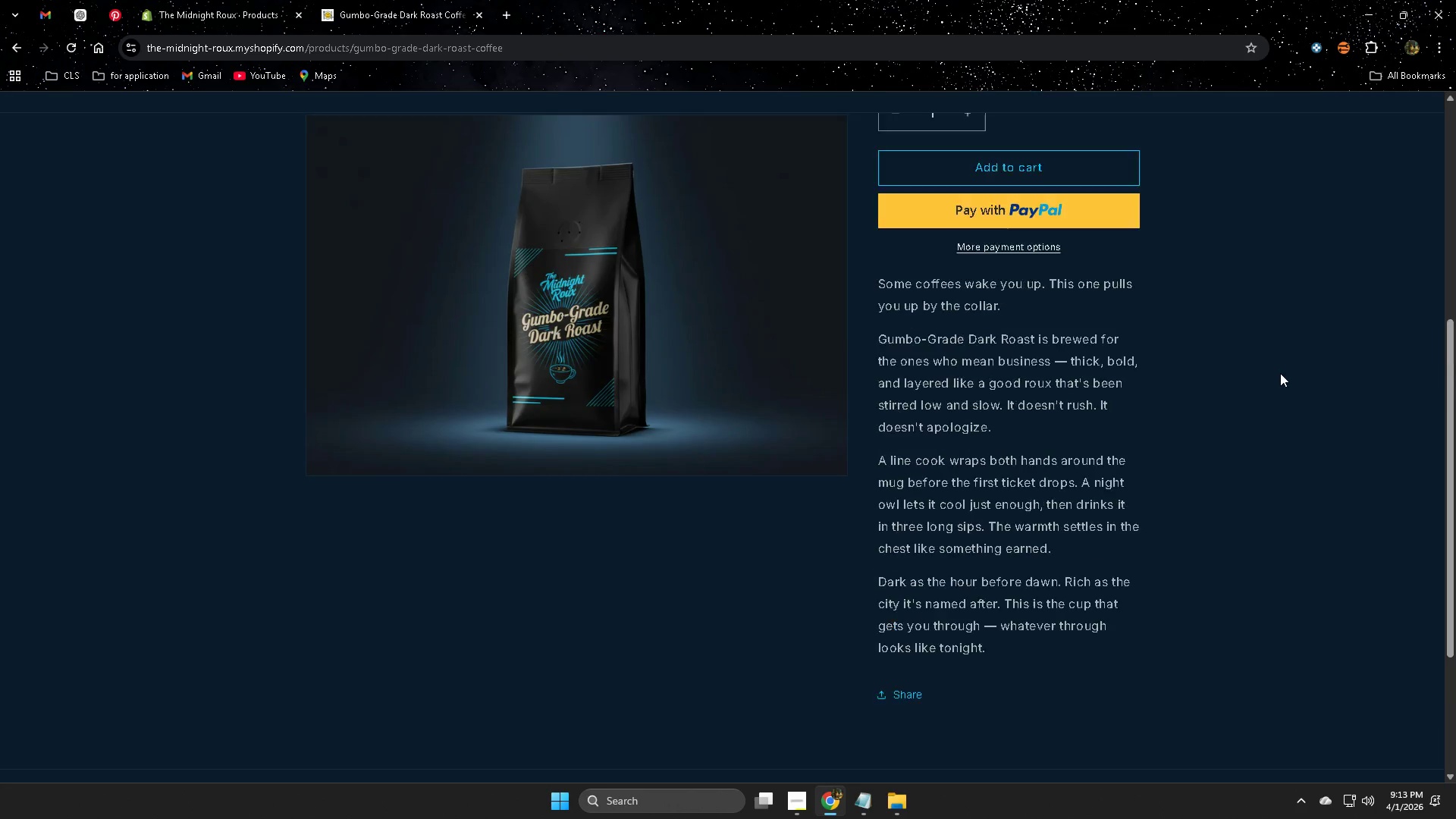 
scroll: coordinate [1338, 460], scroll_direction: up, amount: 8.0
 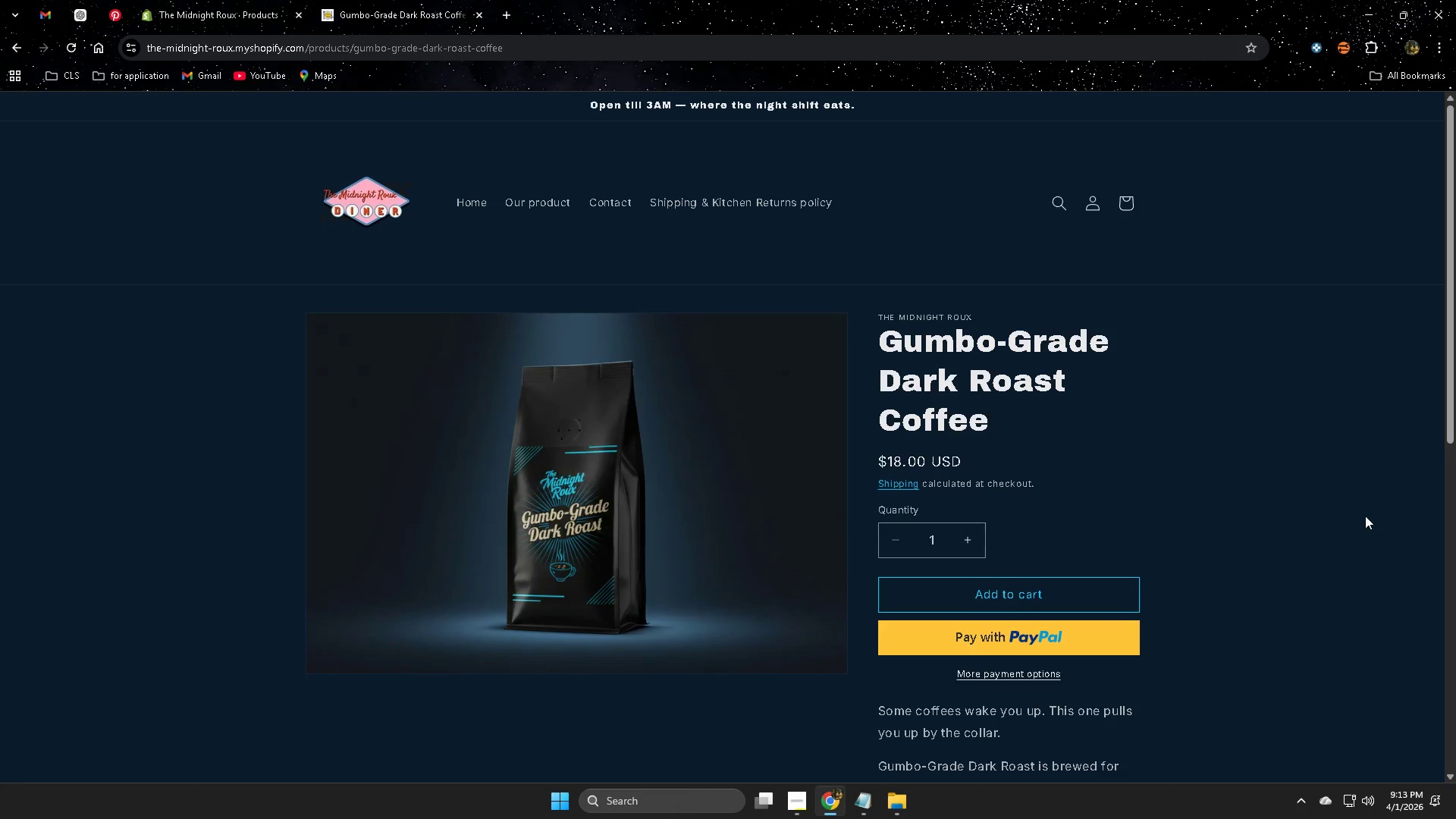 
scroll: coordinate [1260, 546], scroll_direction: down, amount: 7.0
 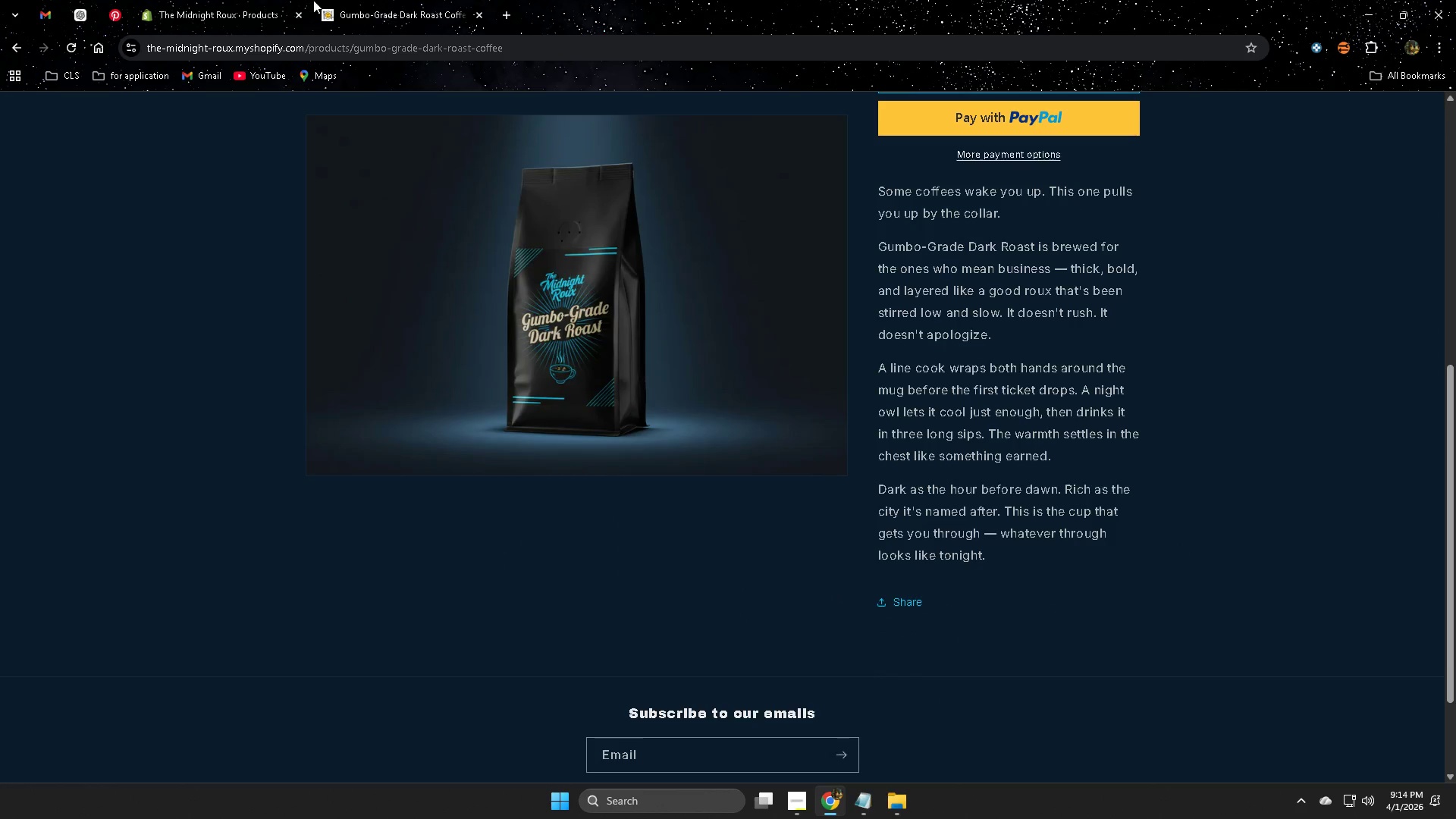 
scroll: coordinate [538, 394], scroll_direction: up, amount: 7.0
 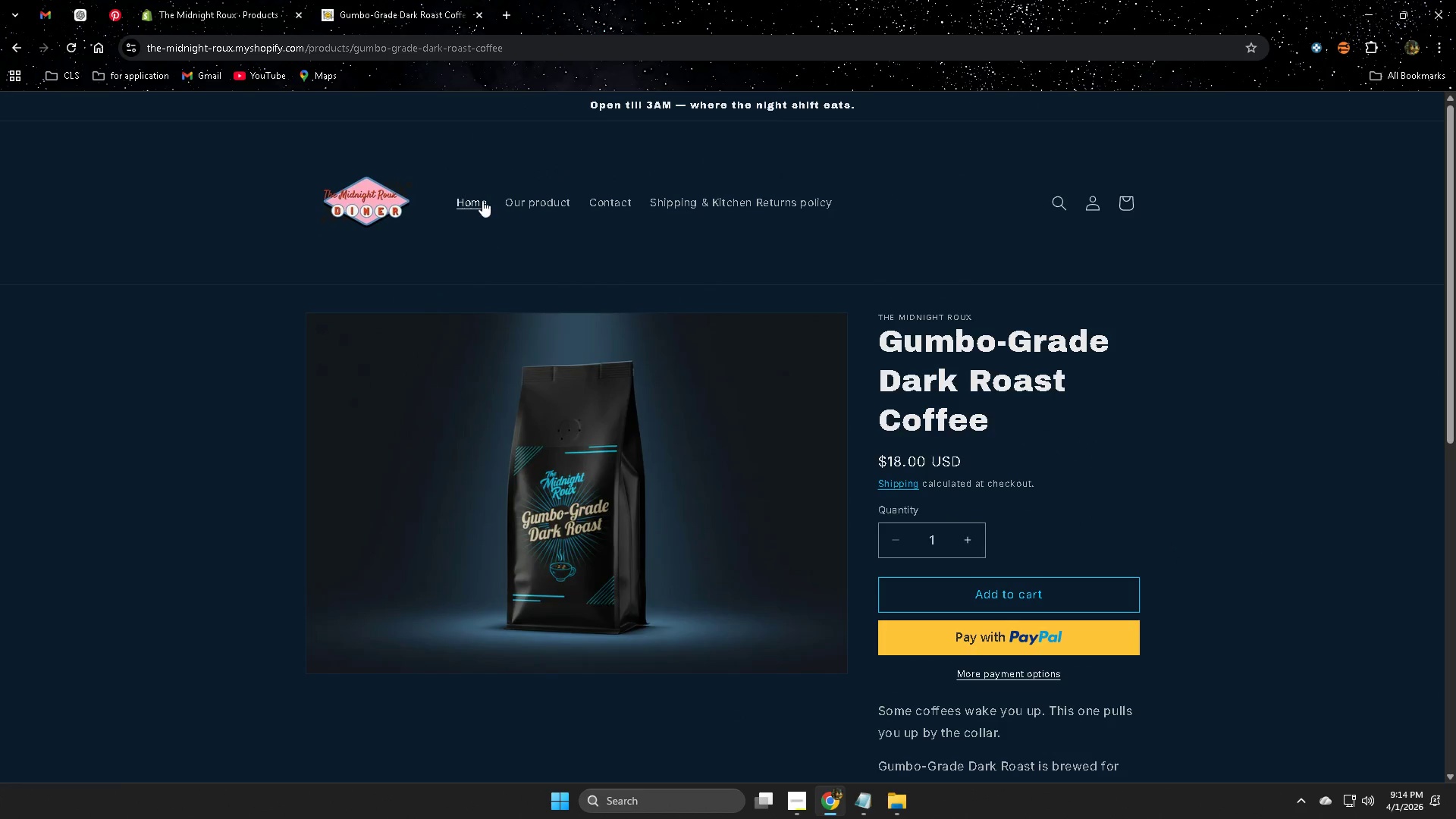 
left_click([480, 200])
 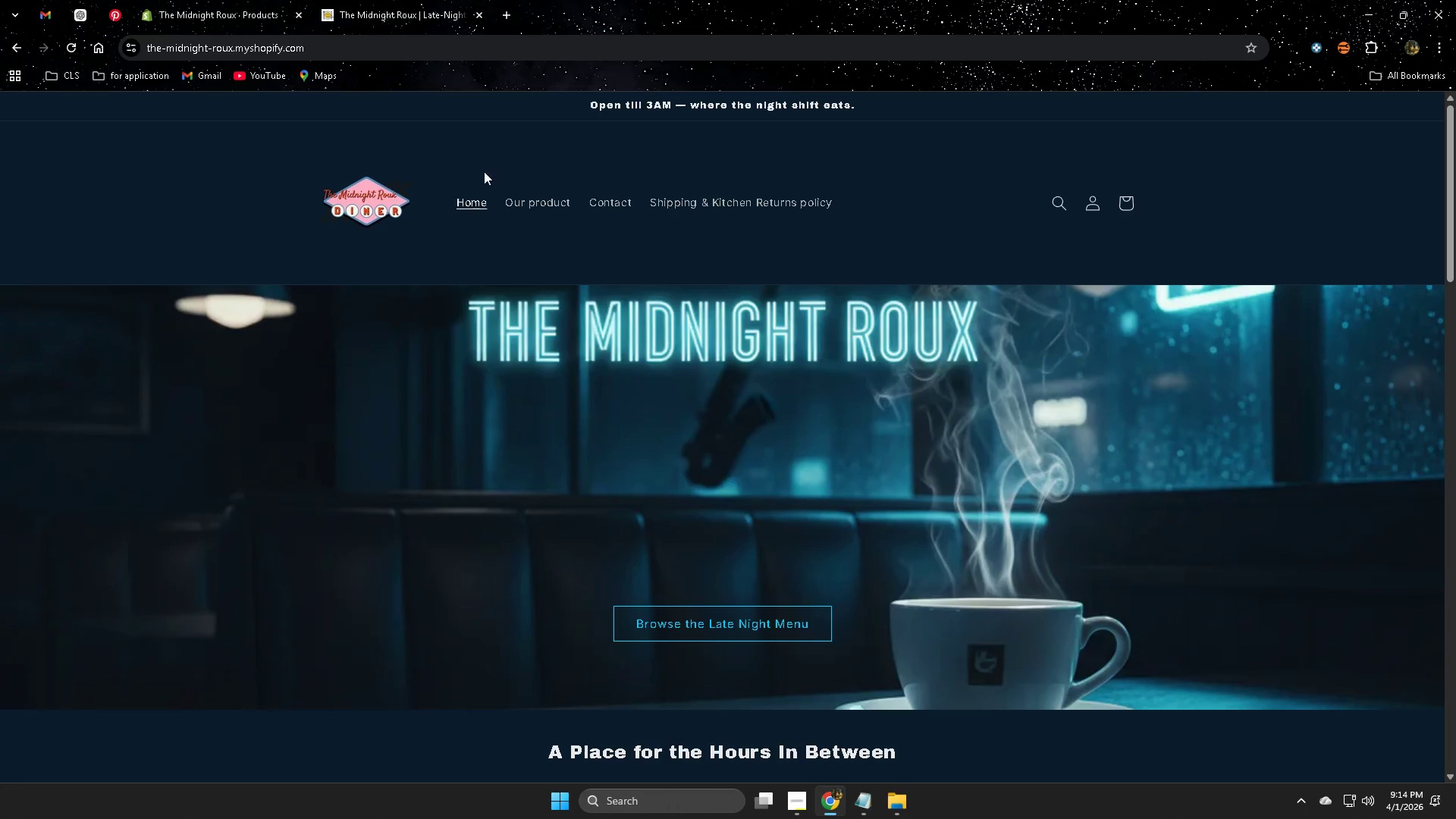 
scroll: coordinate [1128, 290], scroll_direction: down, amount: 17.0
 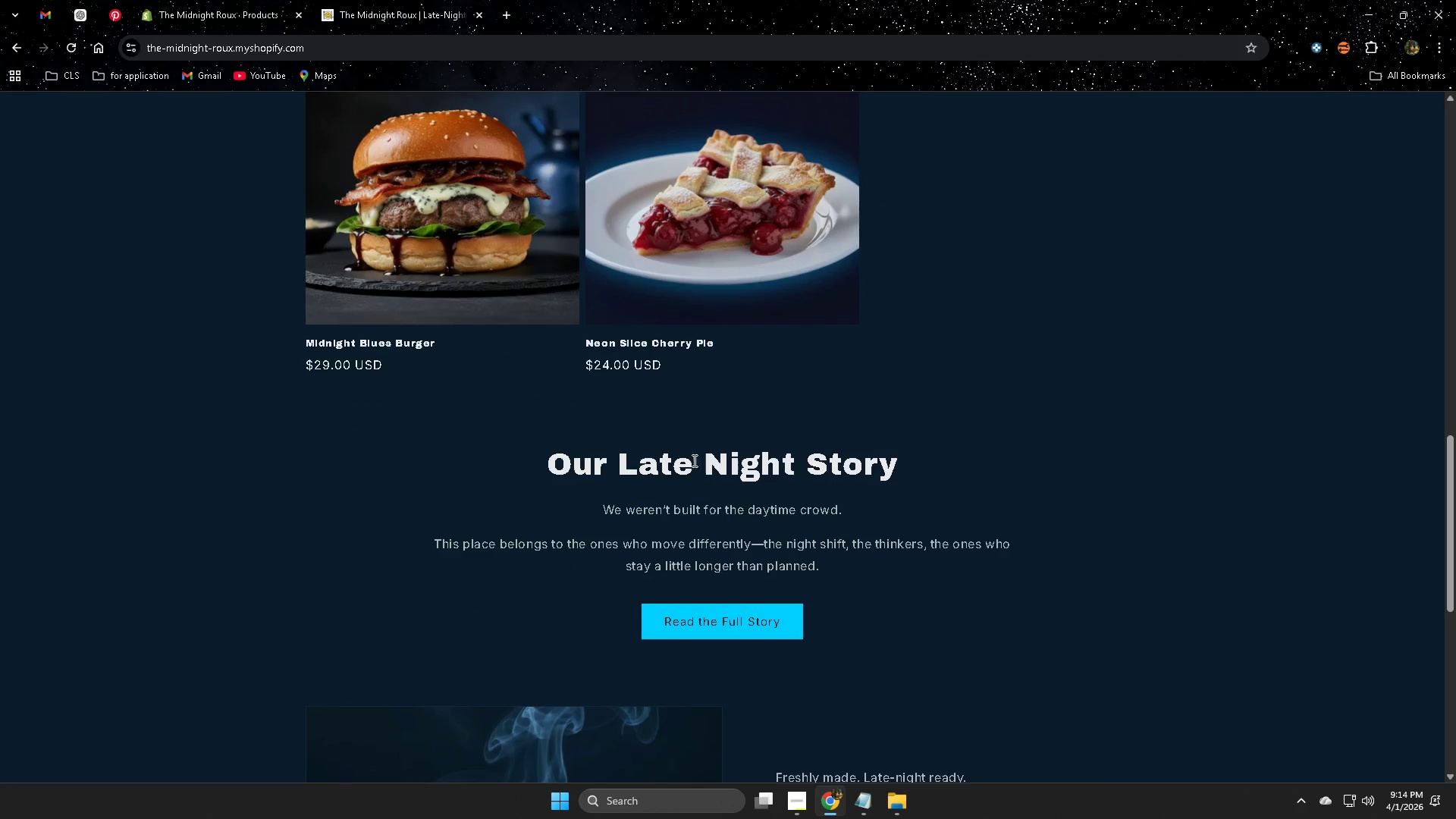 
scroll: coordinate [989, 545], scroll_direction: down, amount: 6.0
 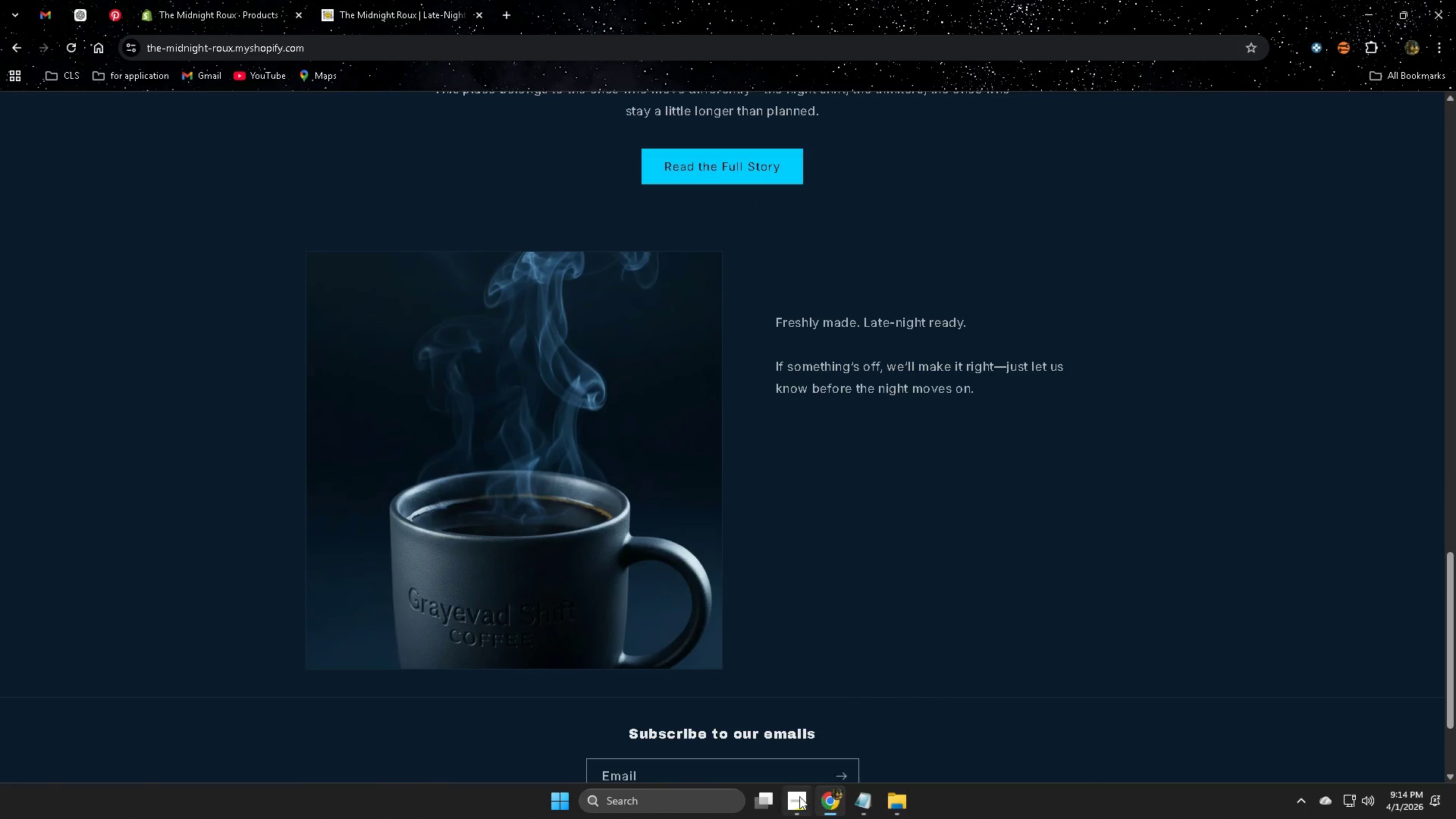 
wait(5.52)
 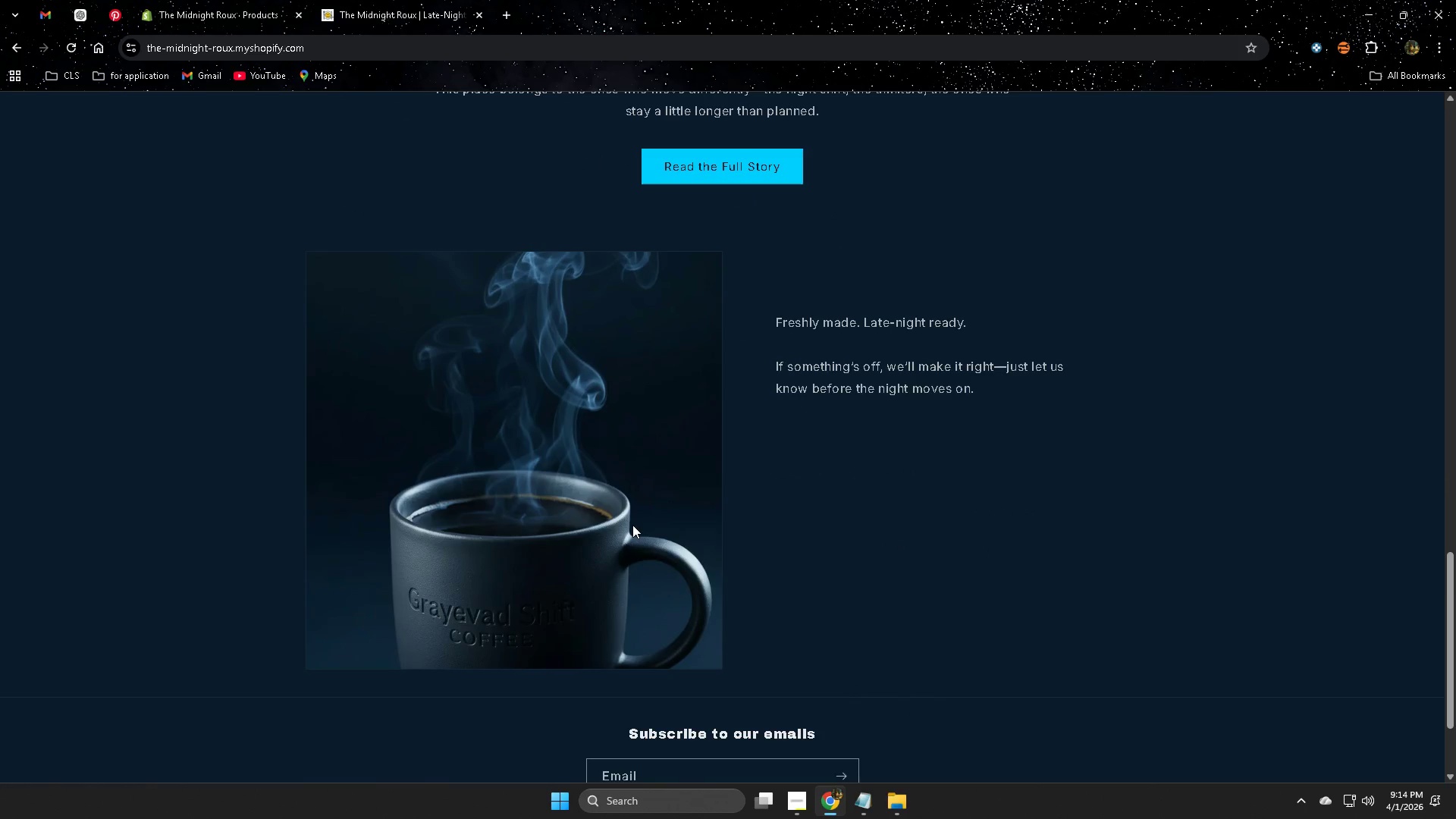 
left_click([776, 735])